 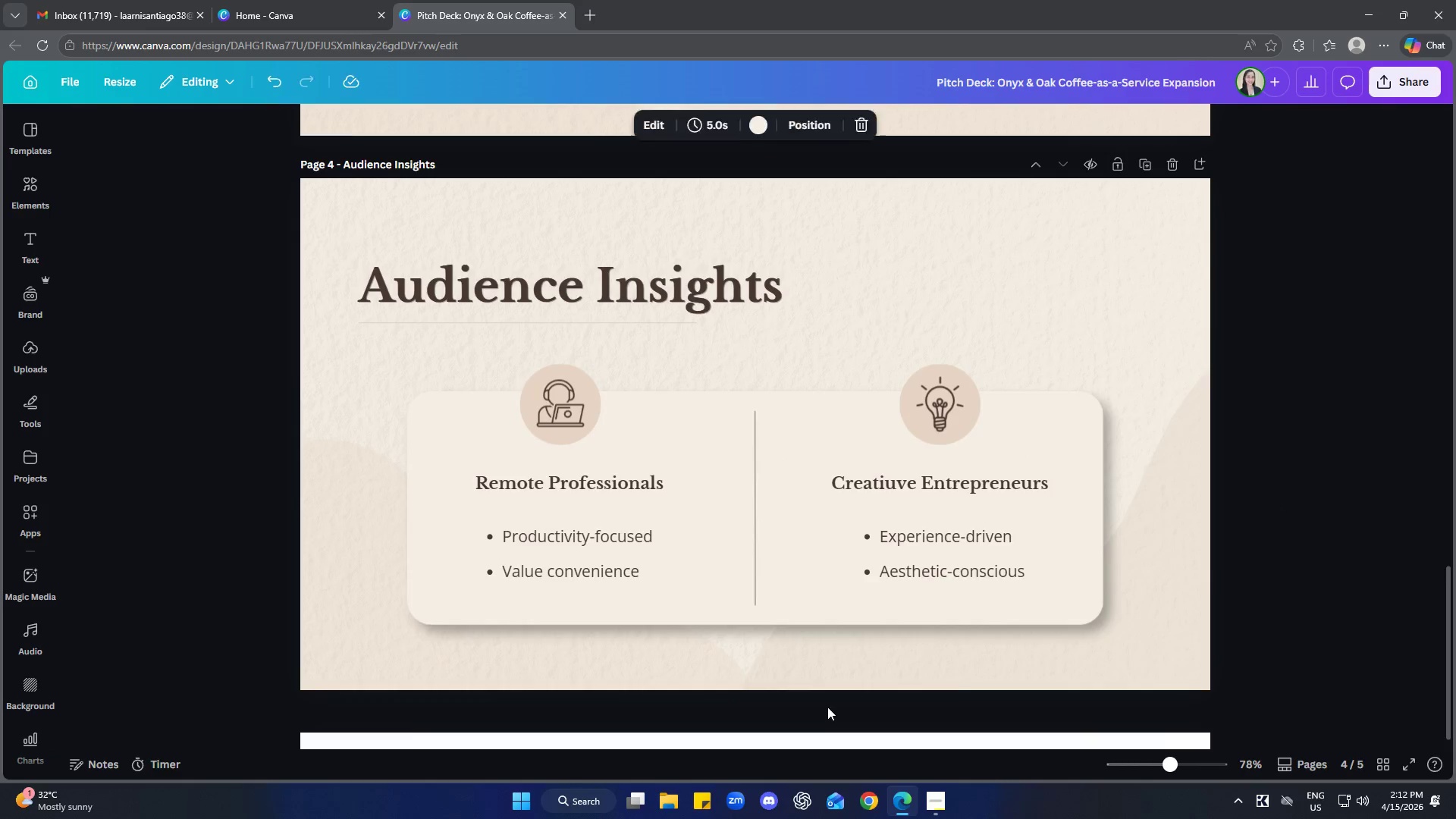 
scroll: coordinate [723, 544], scroll_direction: up, amount: 3.0
 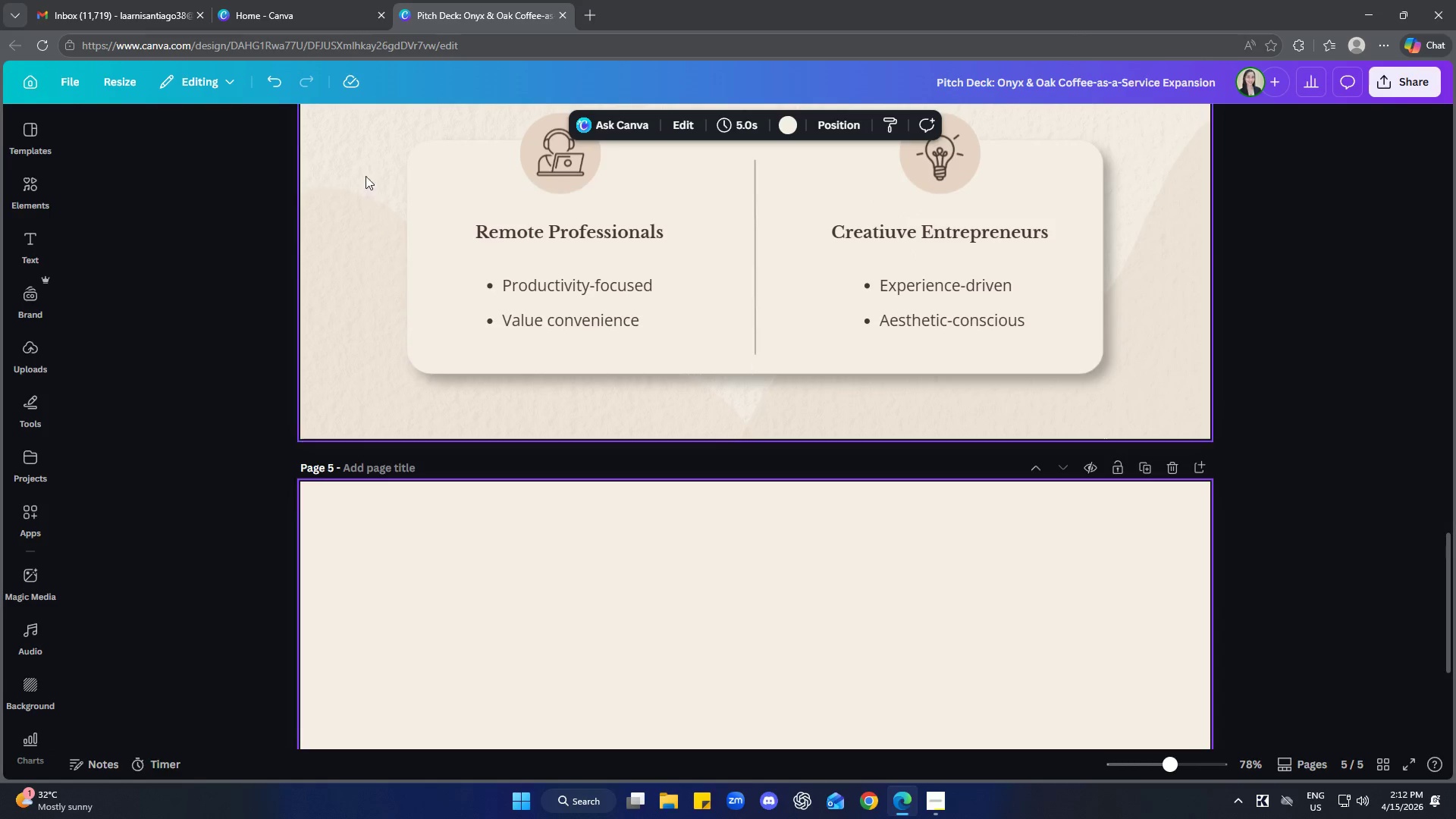 
left_click([369, 152])
 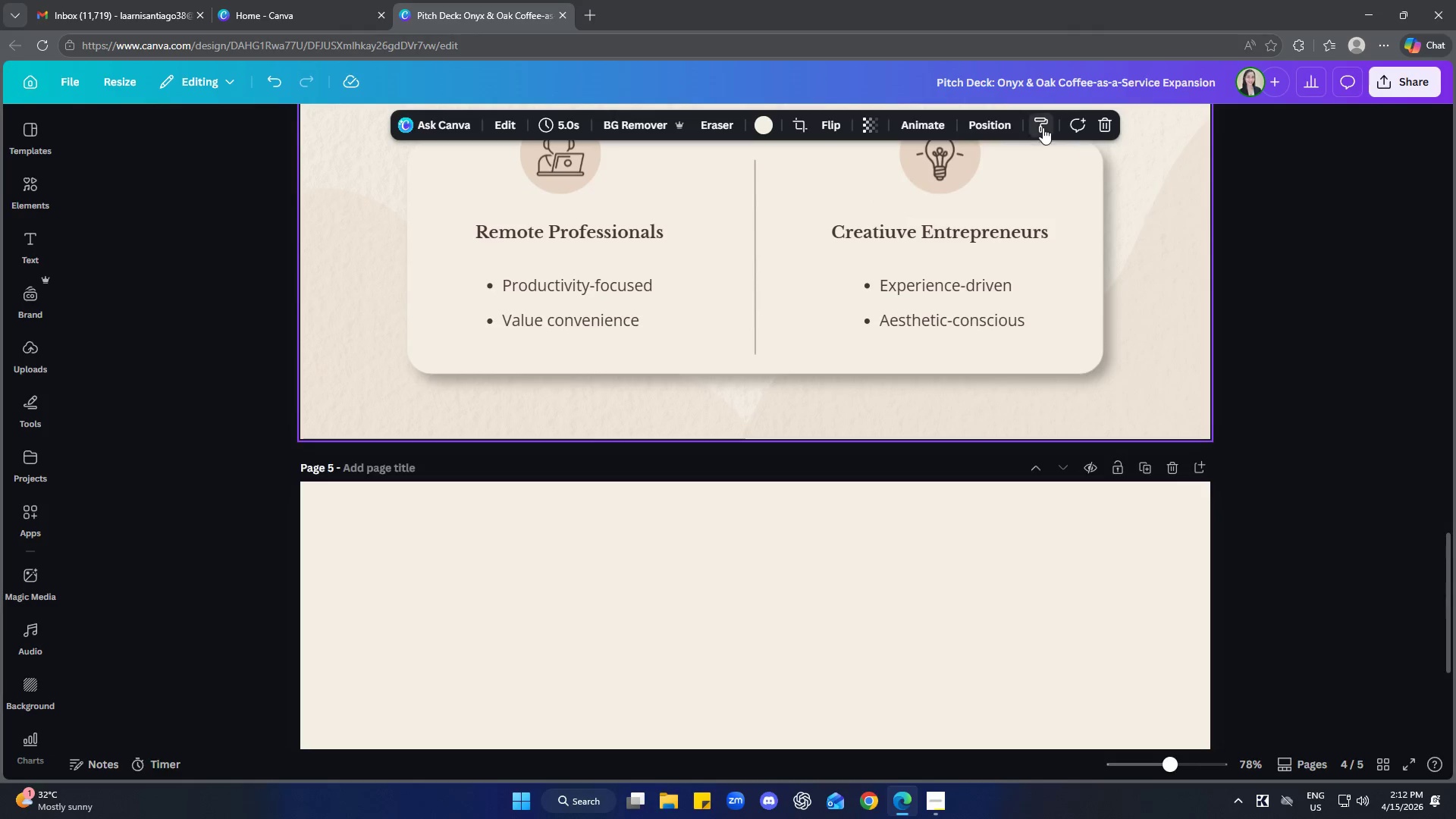 
double_click([913, 613])
 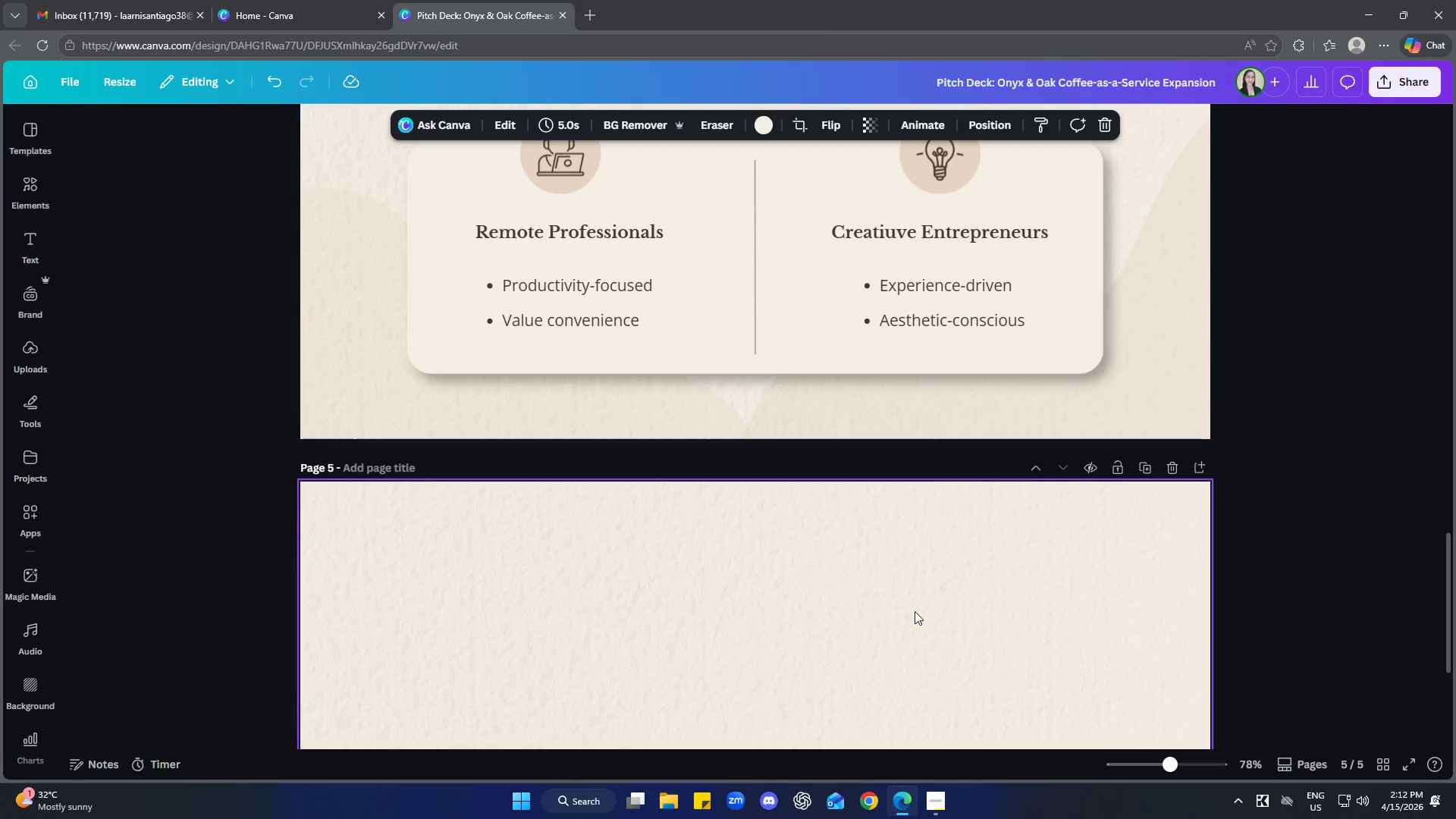 
scroll: coordinate [1119, 614], scroll_direction: down, amount: 5.0
 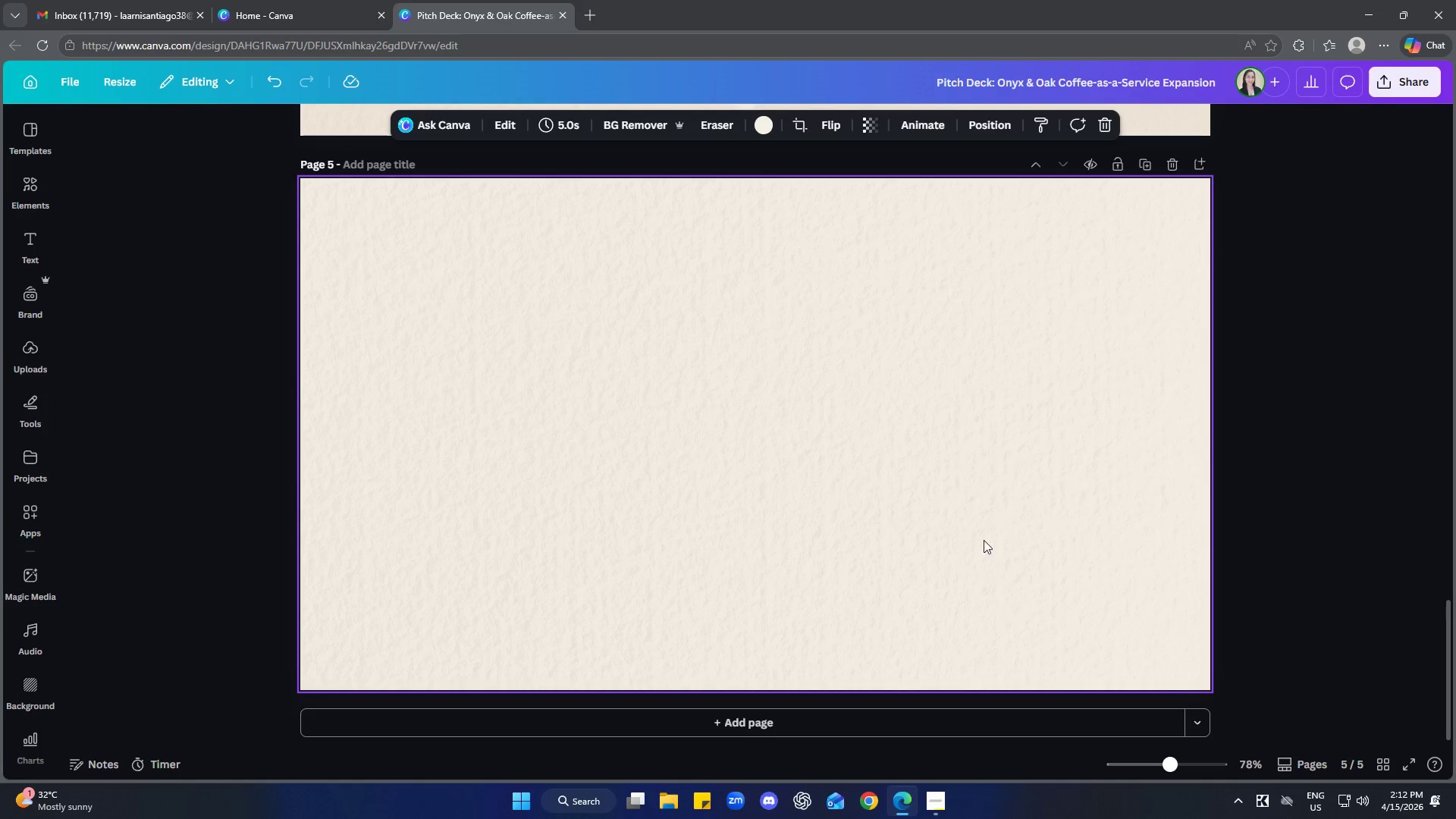 
scroll: coordinate [623, 636], scroll_direction: up, amount: 10.0
 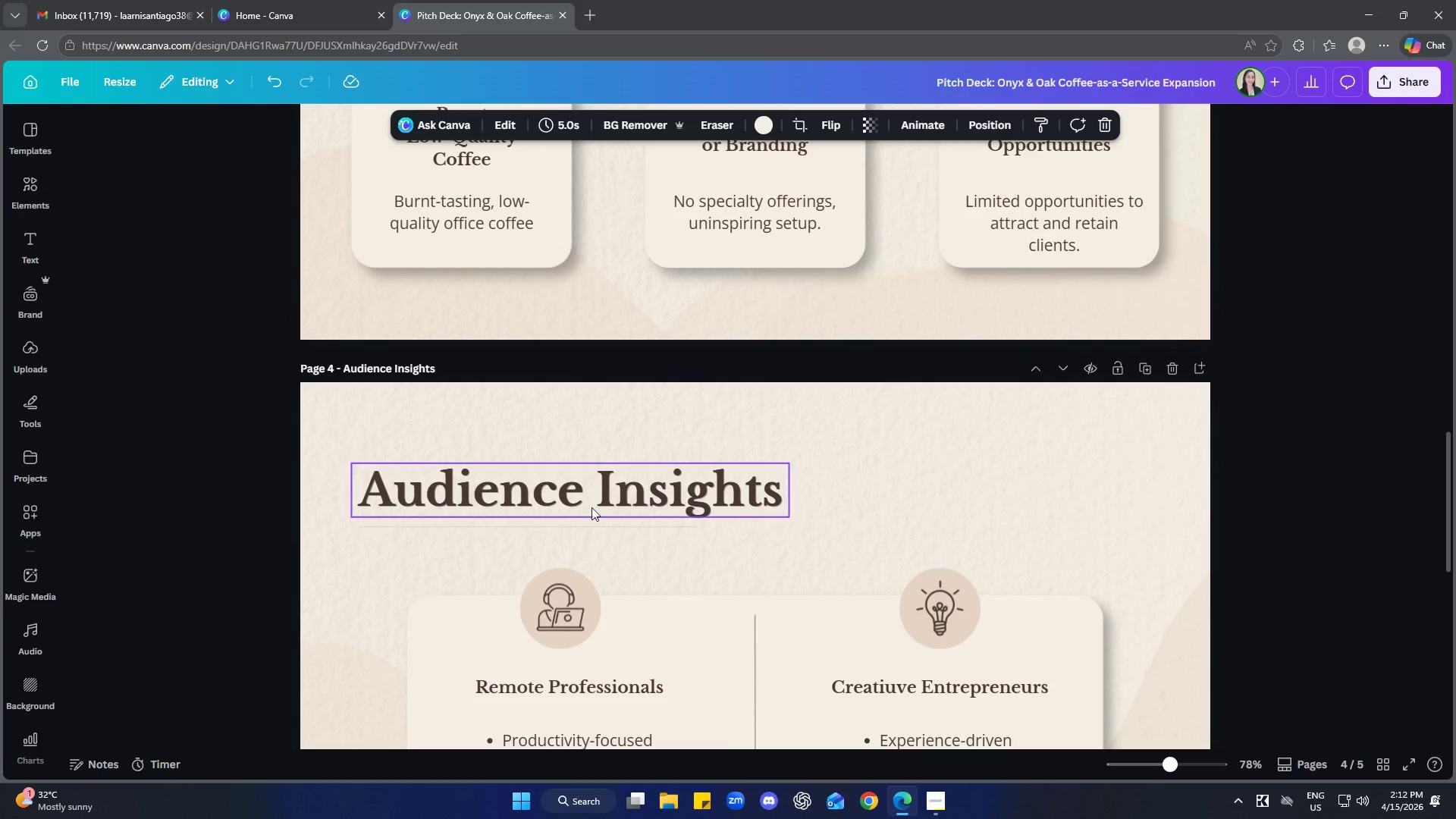 
left_click([592, 494])
 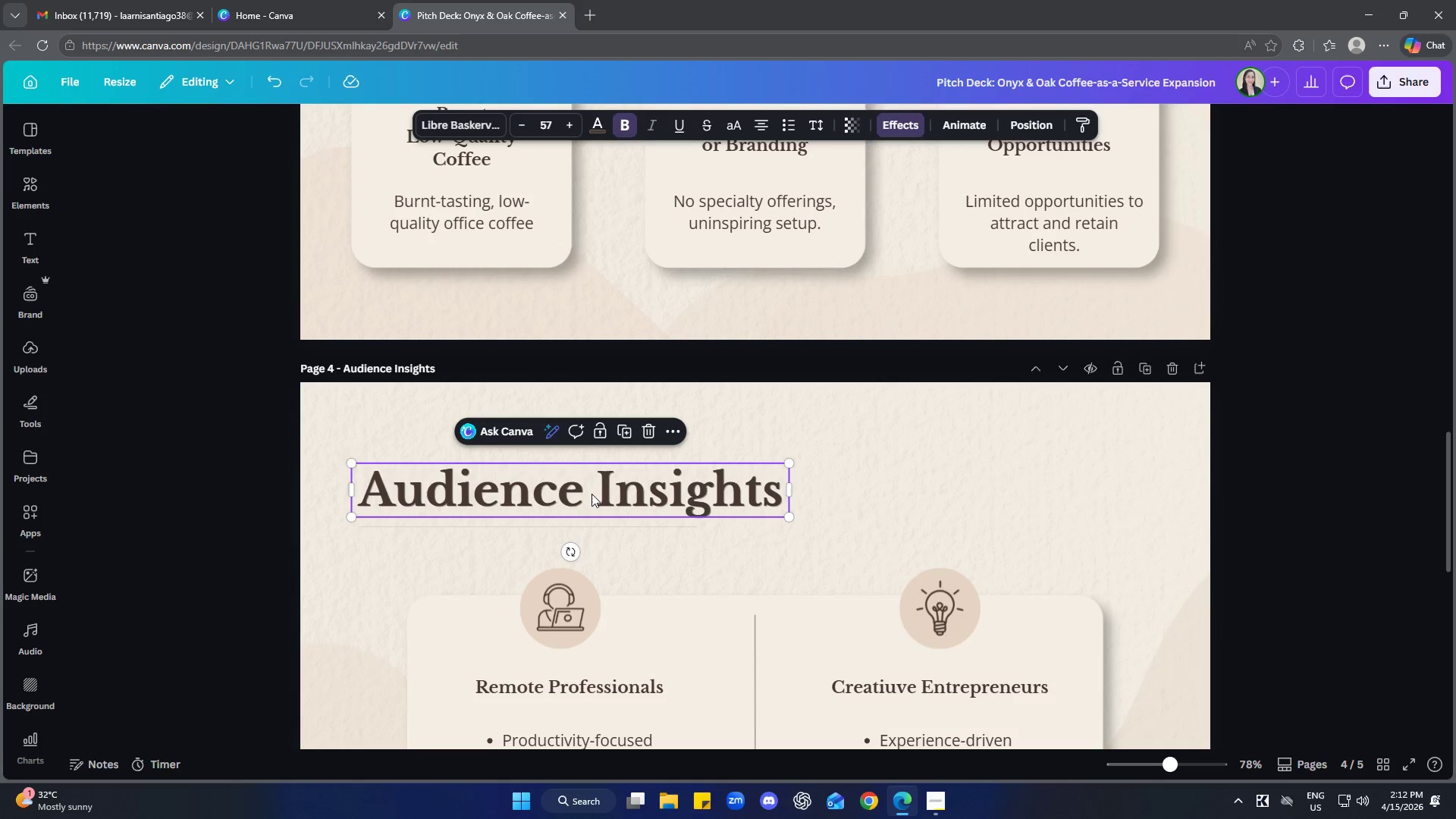 
key(Control+C)
 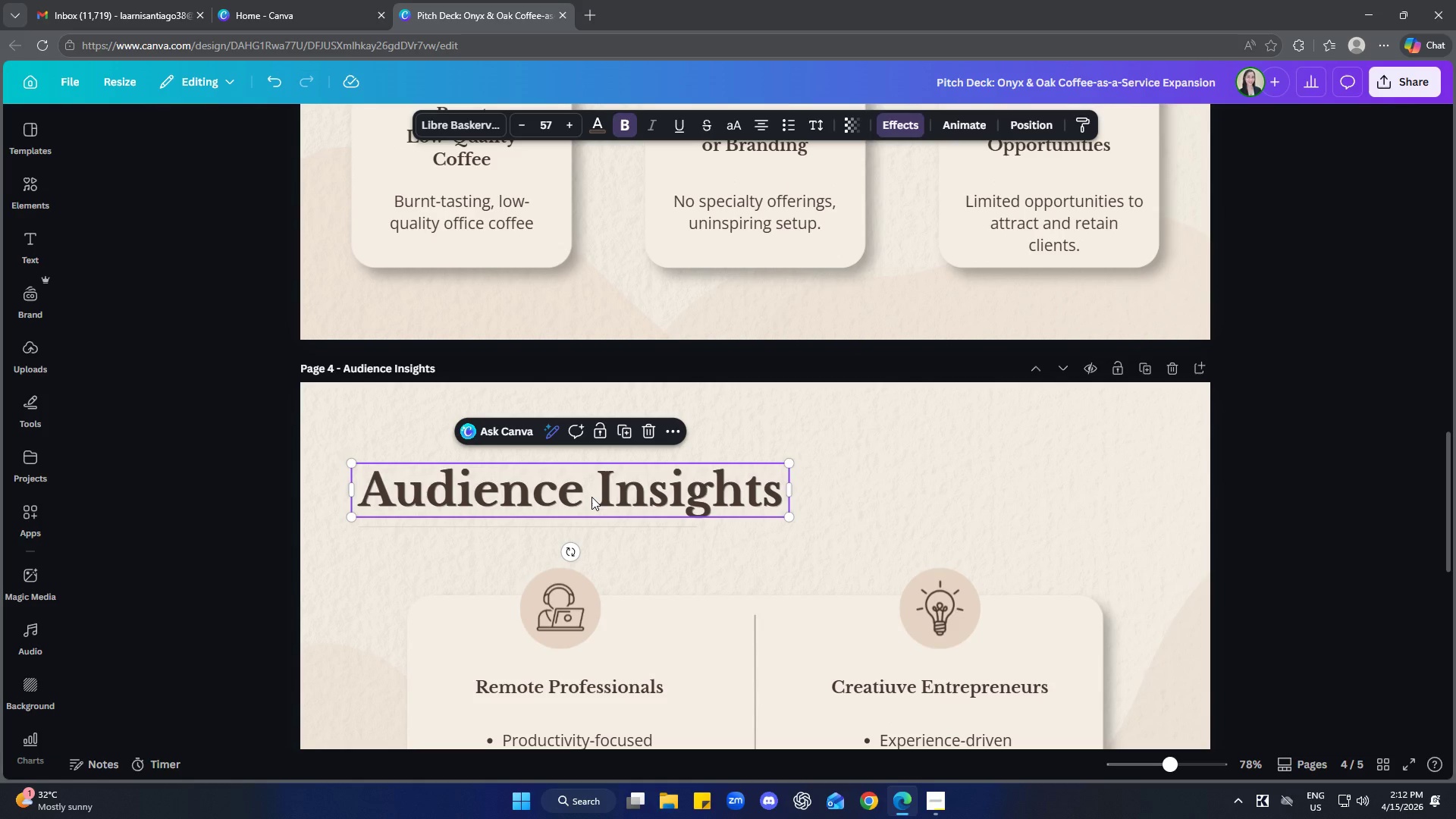 
wait(34.83)
 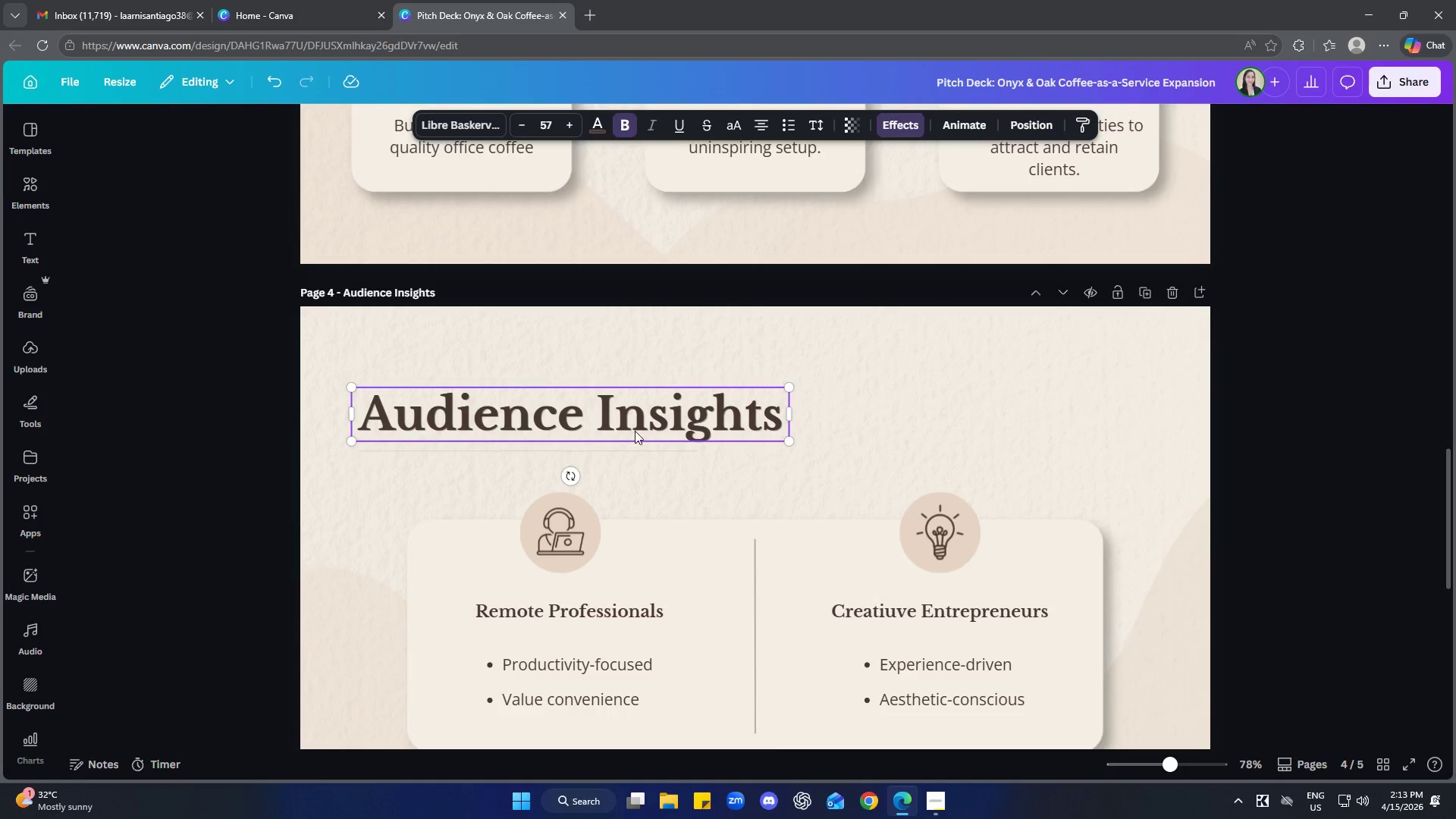 
left_click([635, 430])
 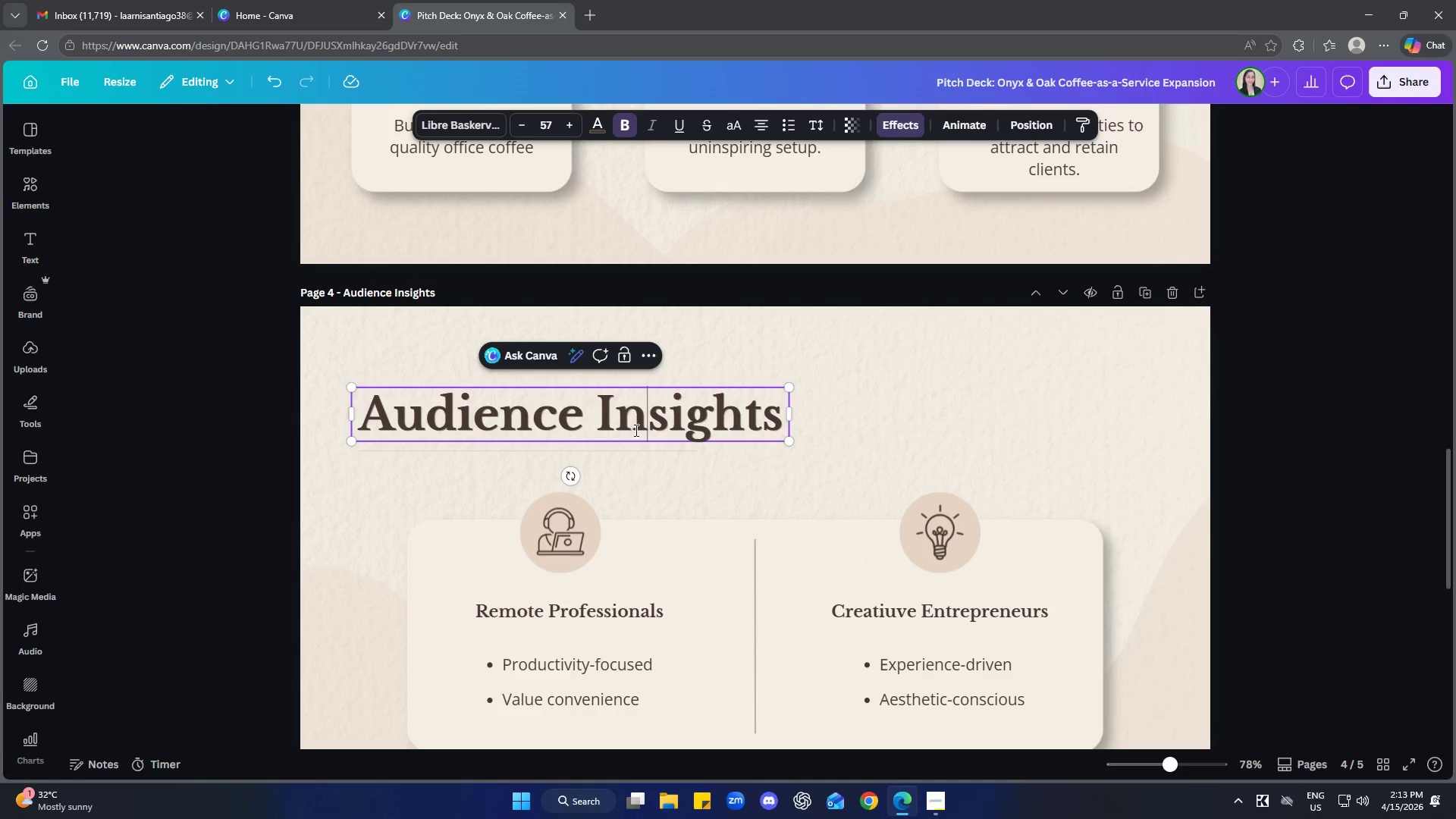 
scroll: coordinate [789, 512], scroll_direction: down, amount: 1.0
 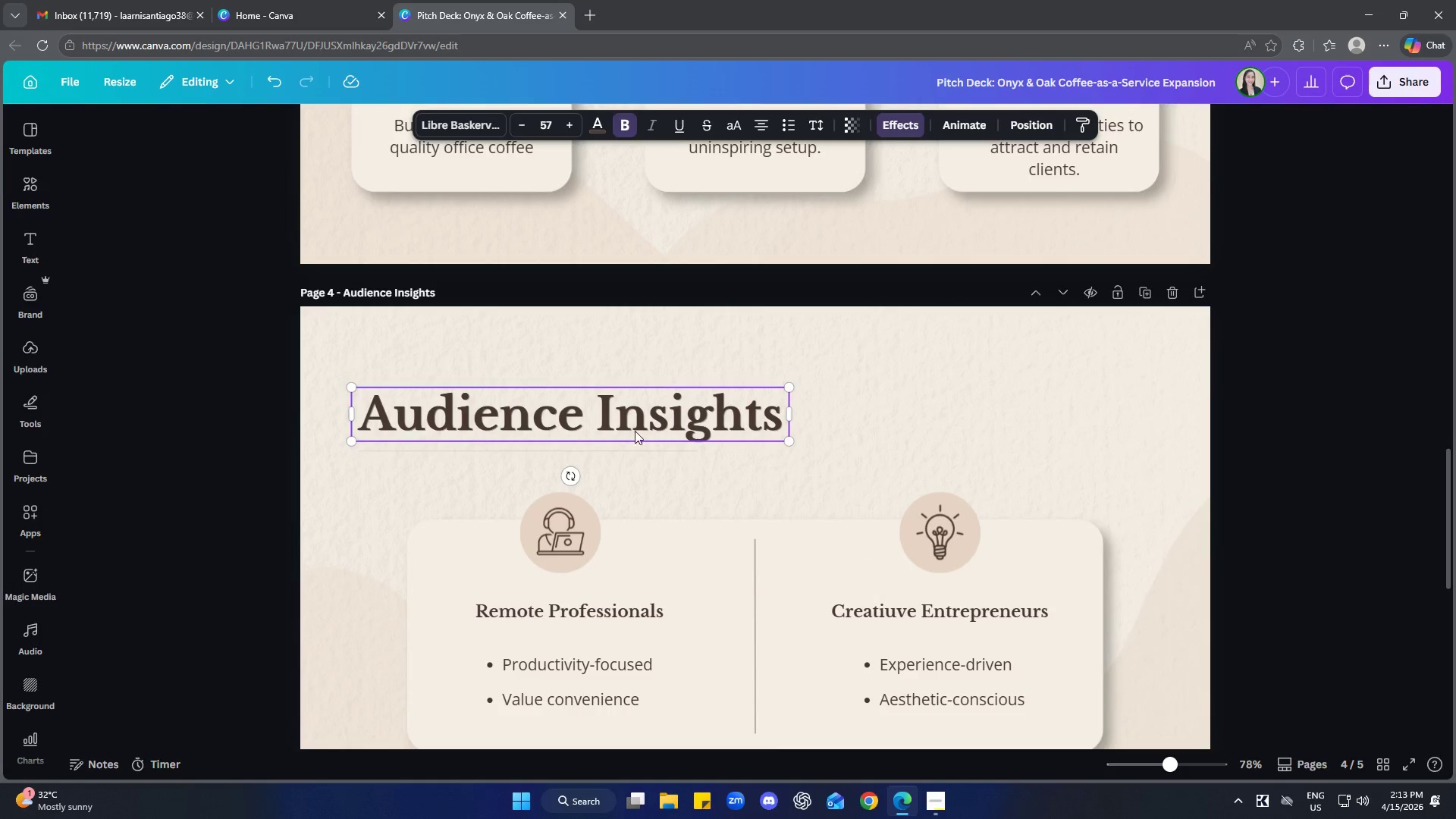 
key(Control+C)
 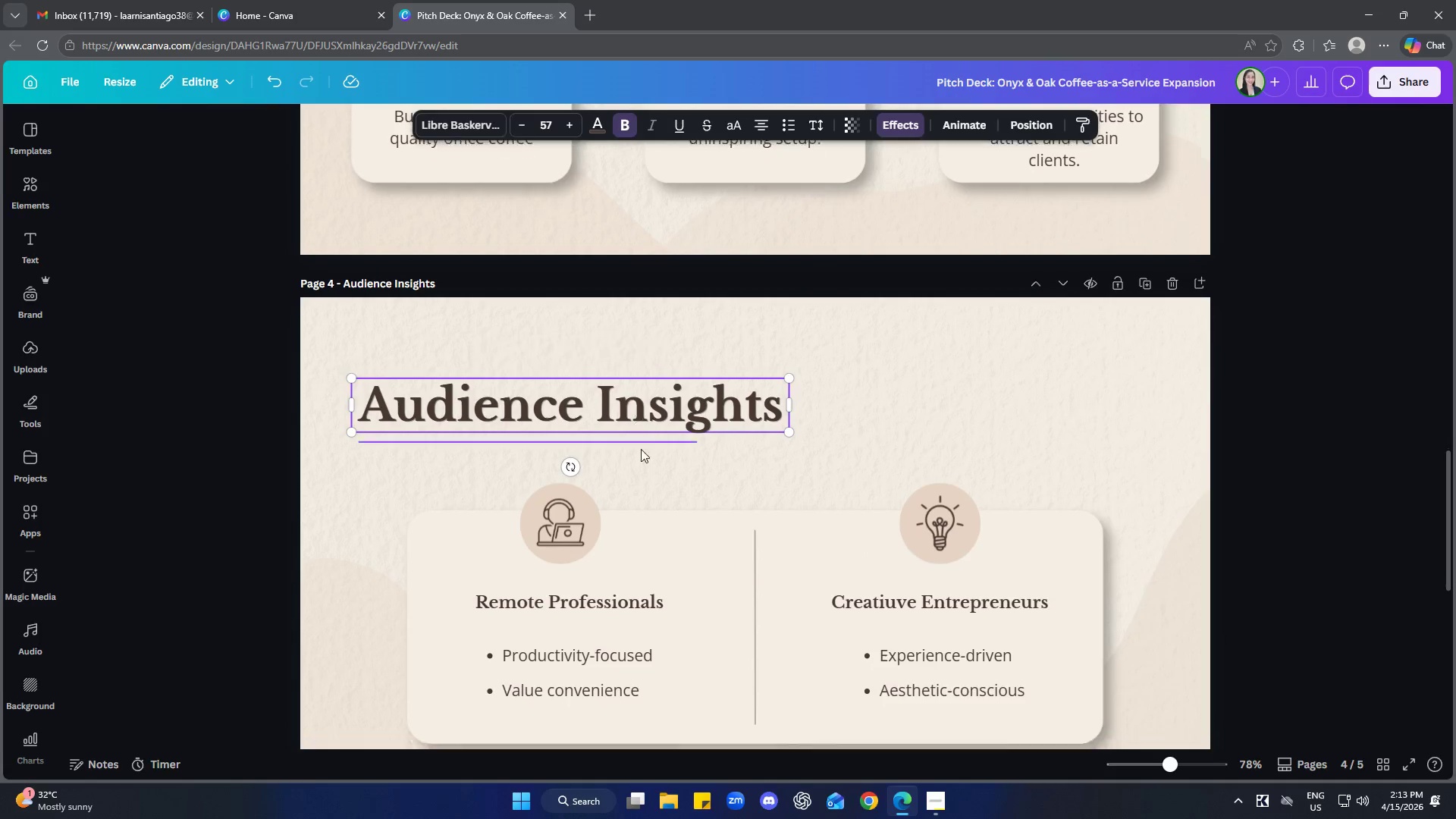 
scroll: coordinate [645, 457], scroll_direction: down, amount: 5.0
 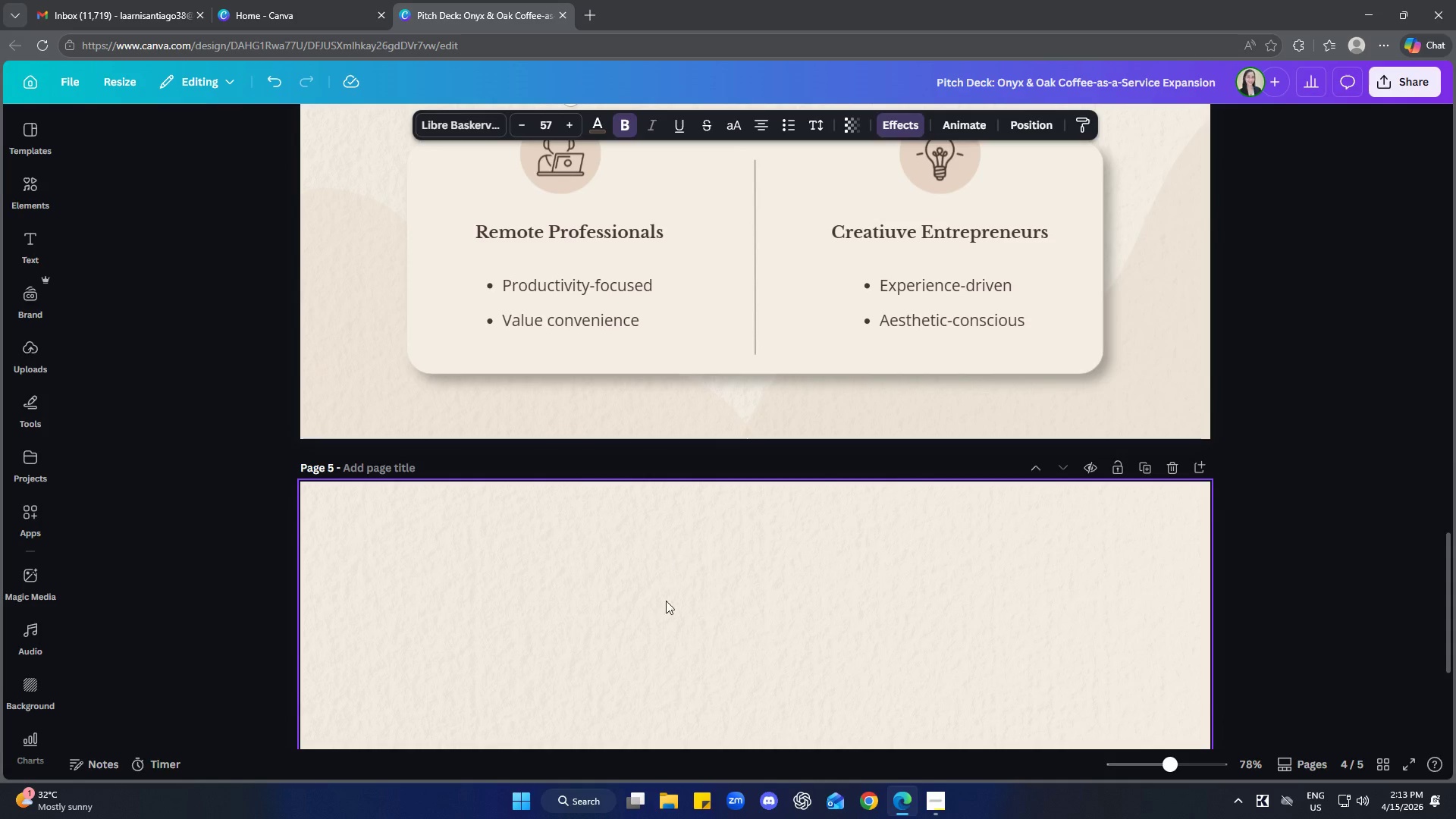 
left_click([610, 566])
 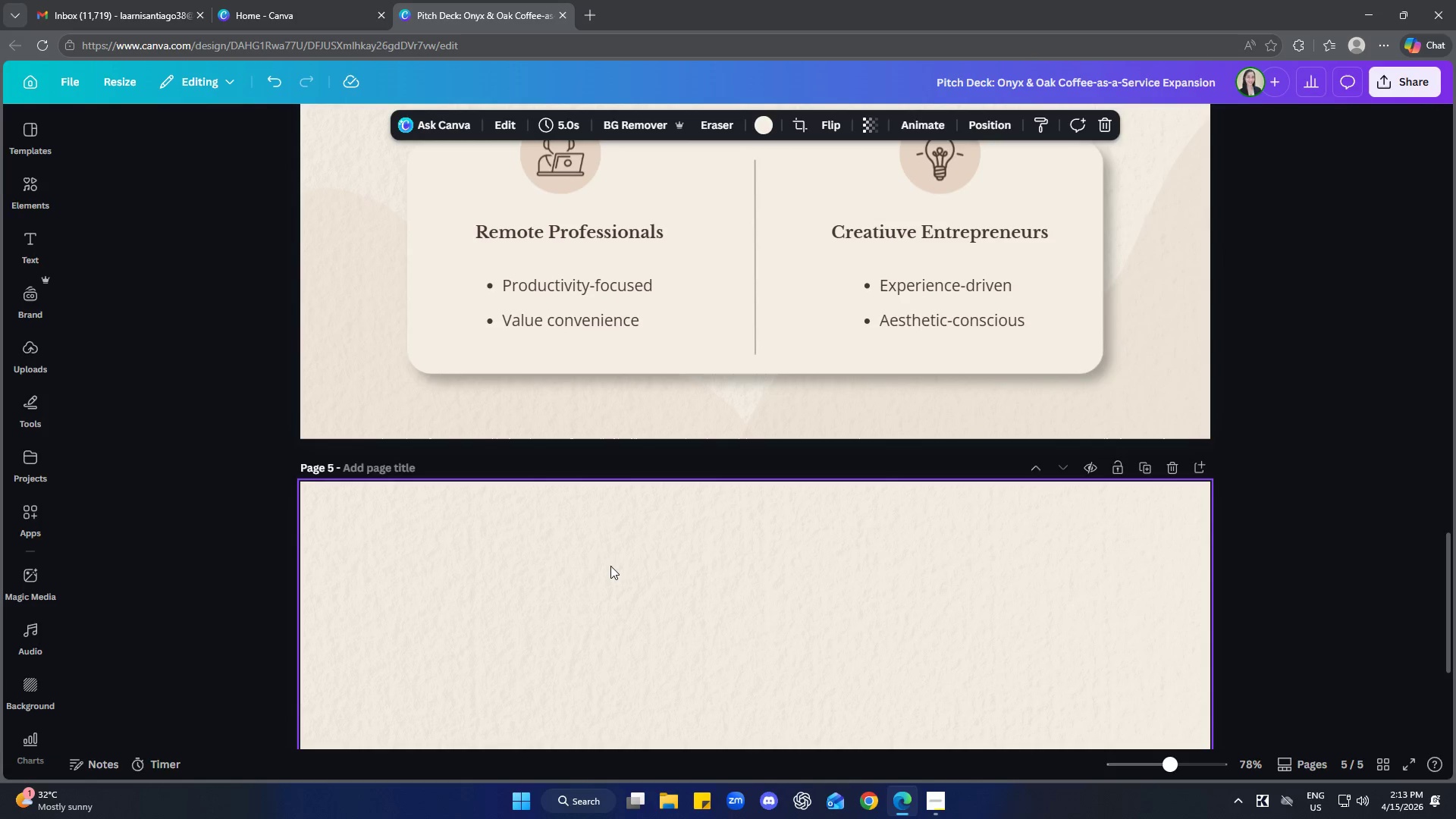 
key(Control+V)
 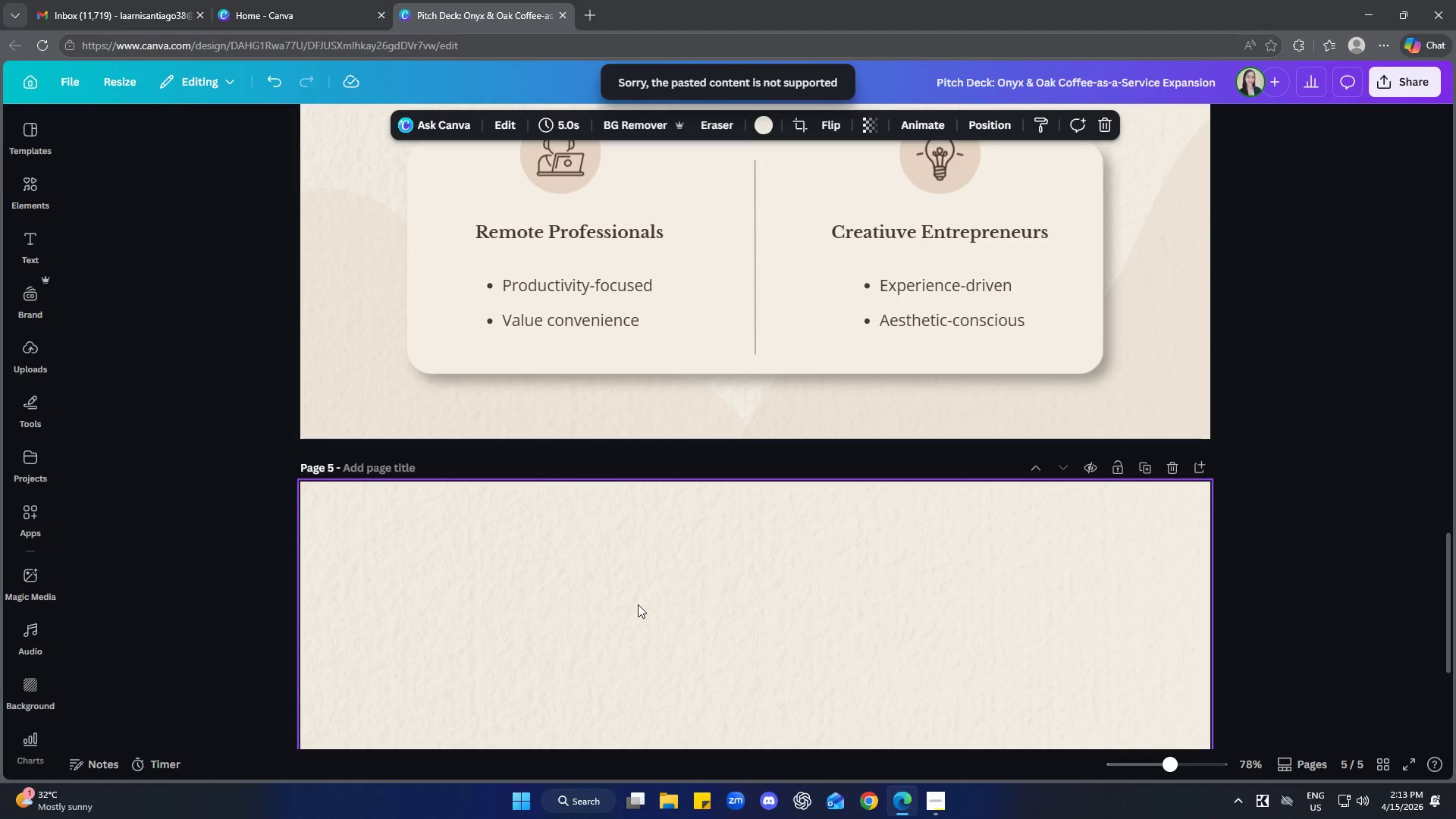 
key(Control+V)
 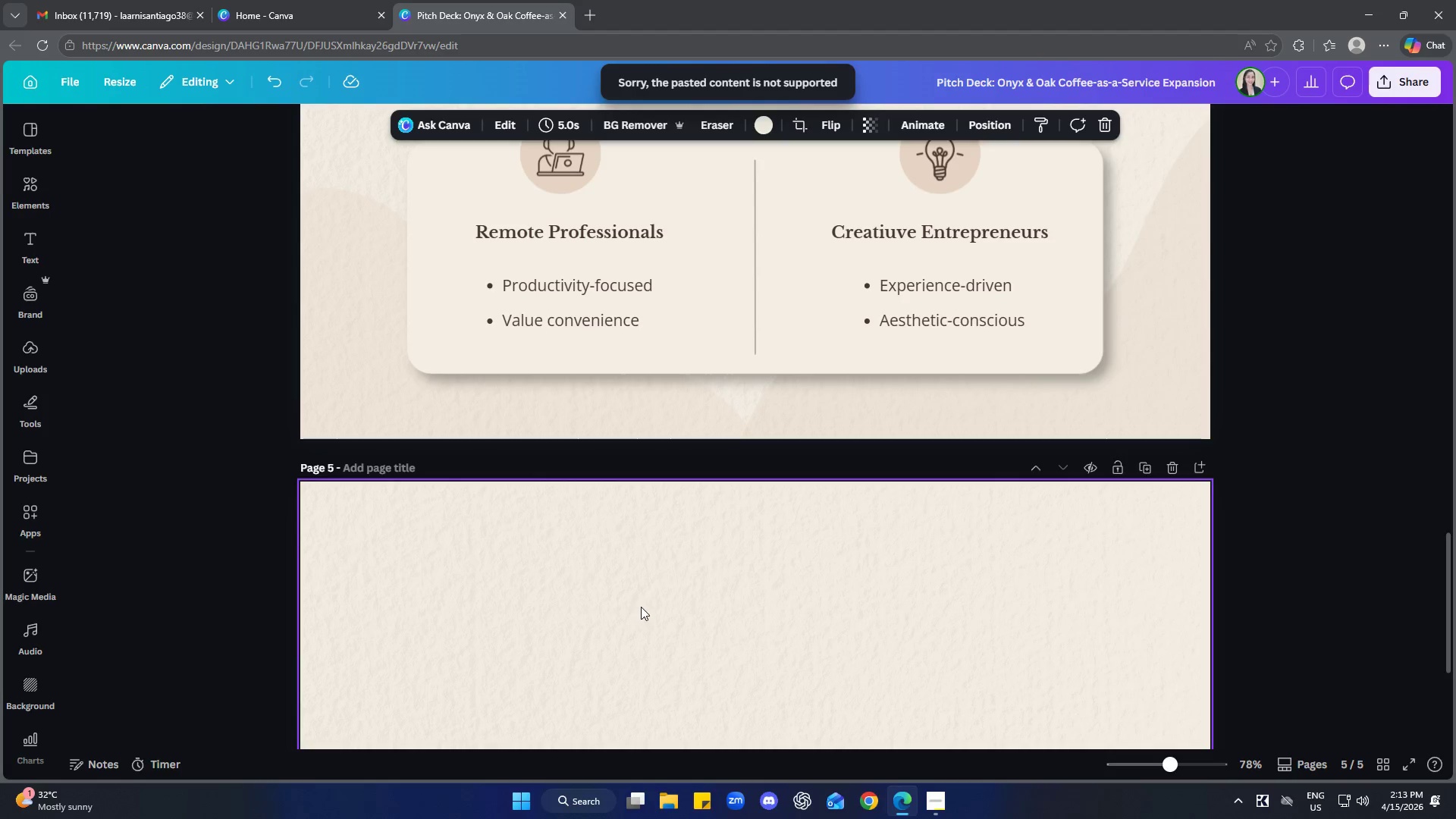 
left_click([649, 603])
 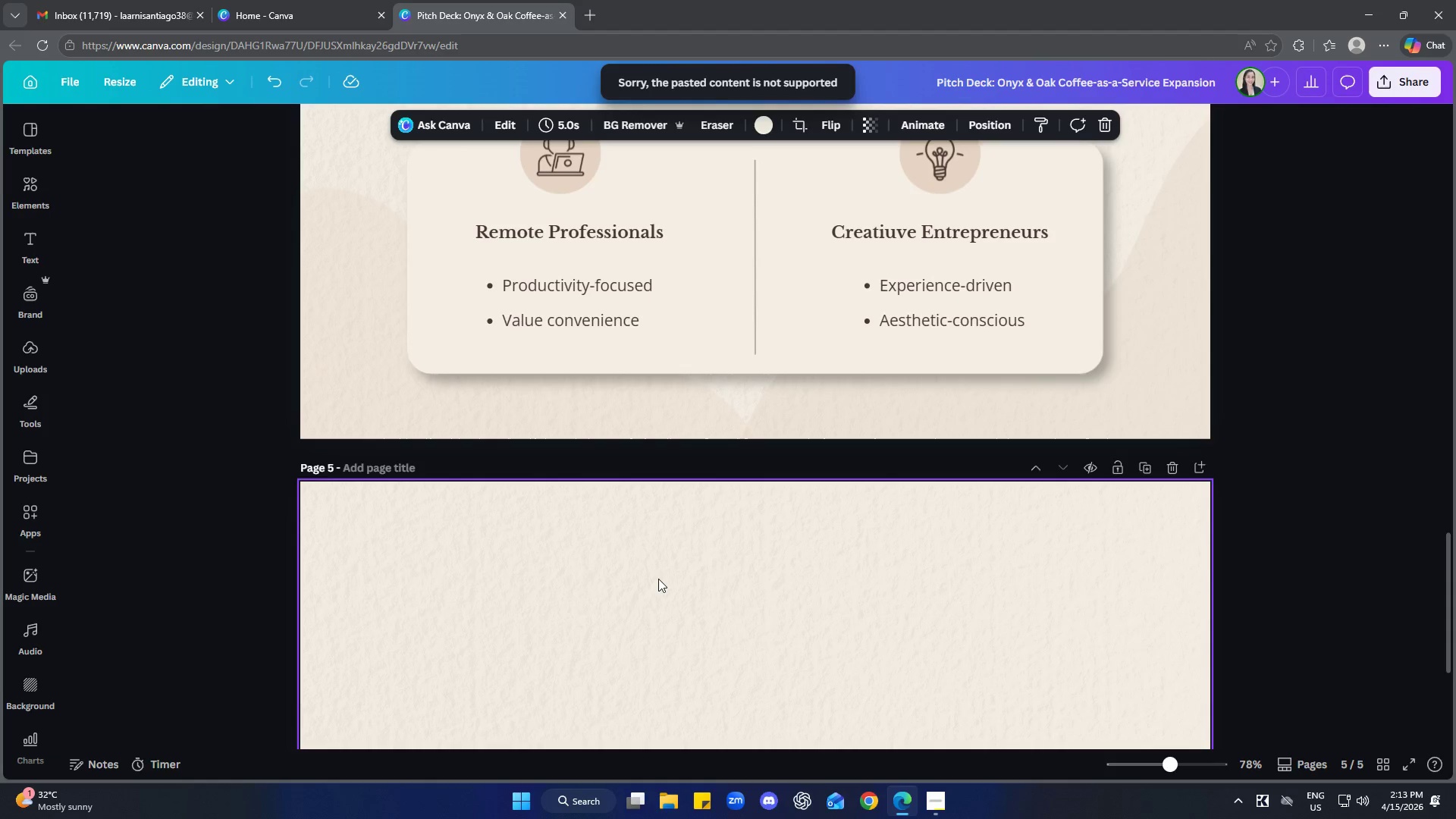 
scroll: coordinate [641, 574], scroll_direction: up, amount: 6.0
 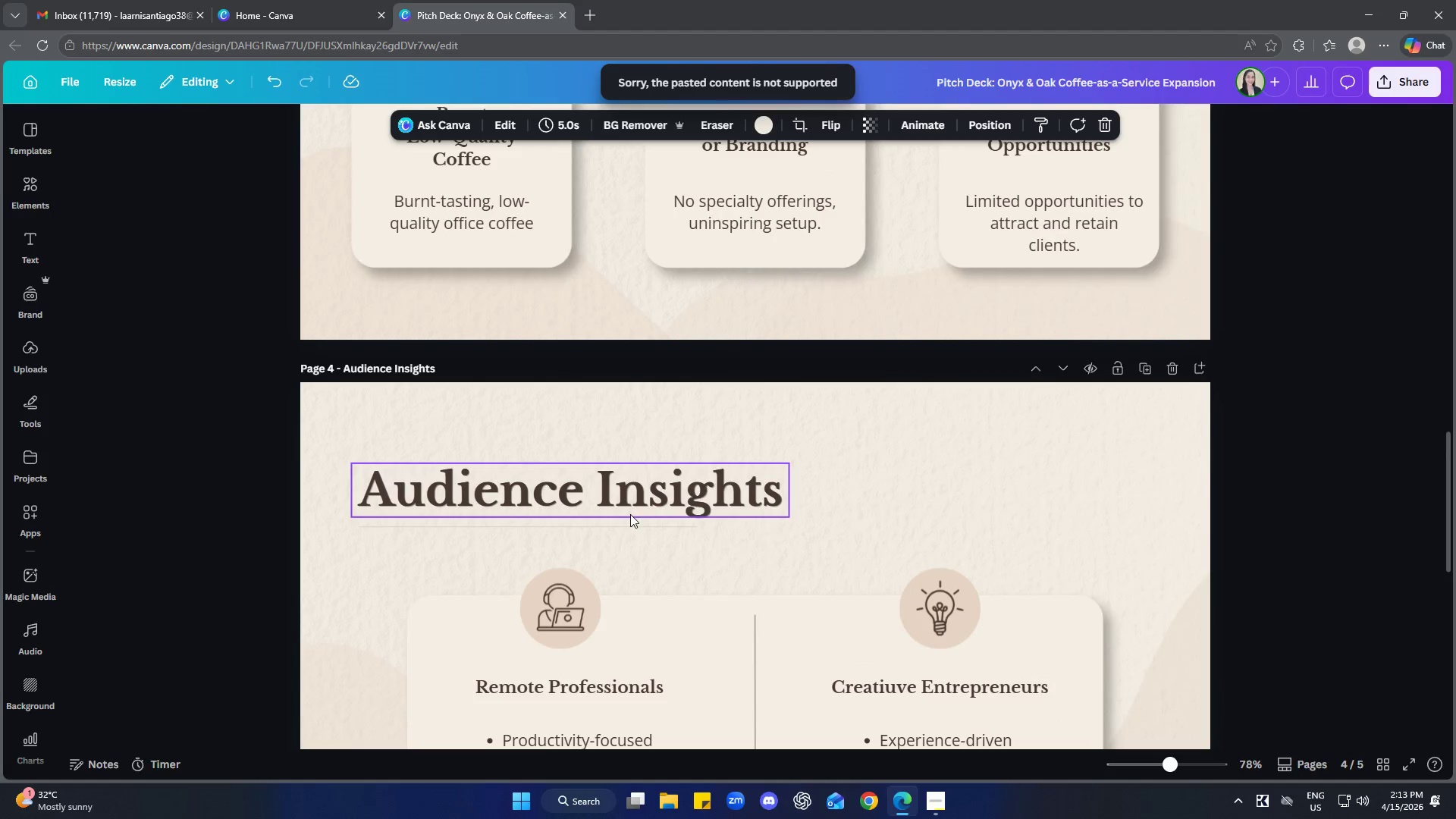 
left_click([630, 502])
 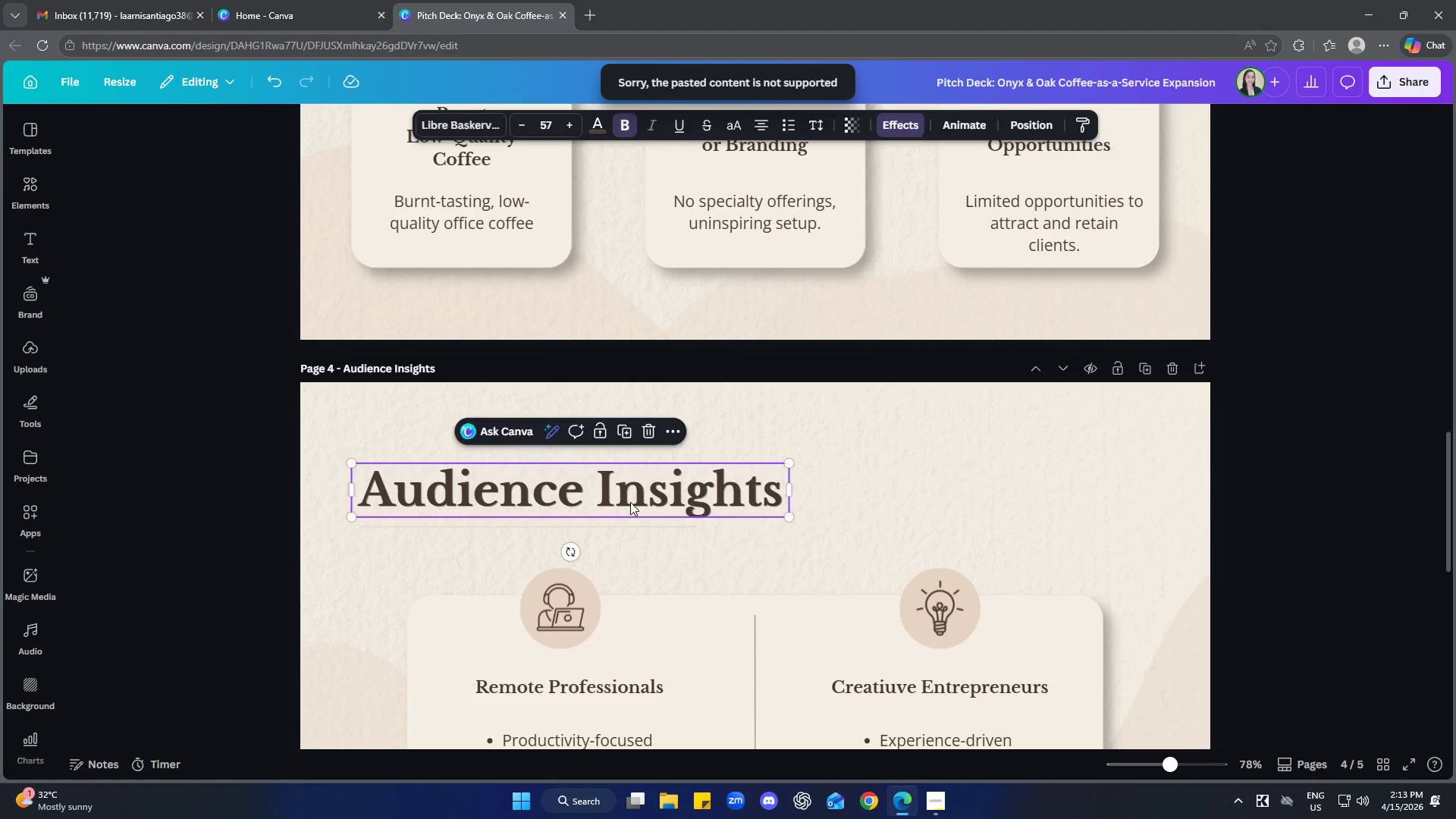 
key(Control+C)
 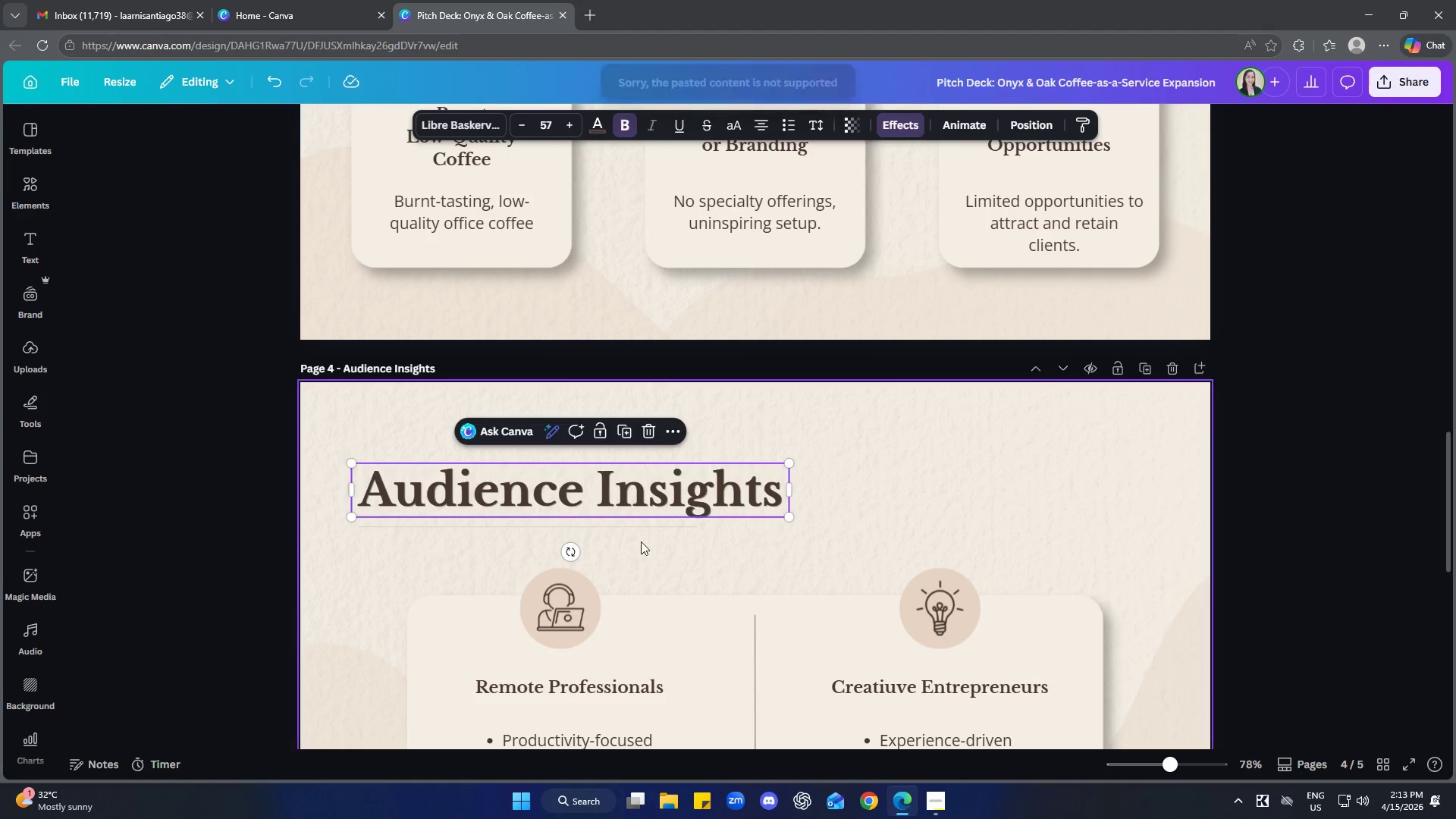 
key(Control+ControlLeft)
 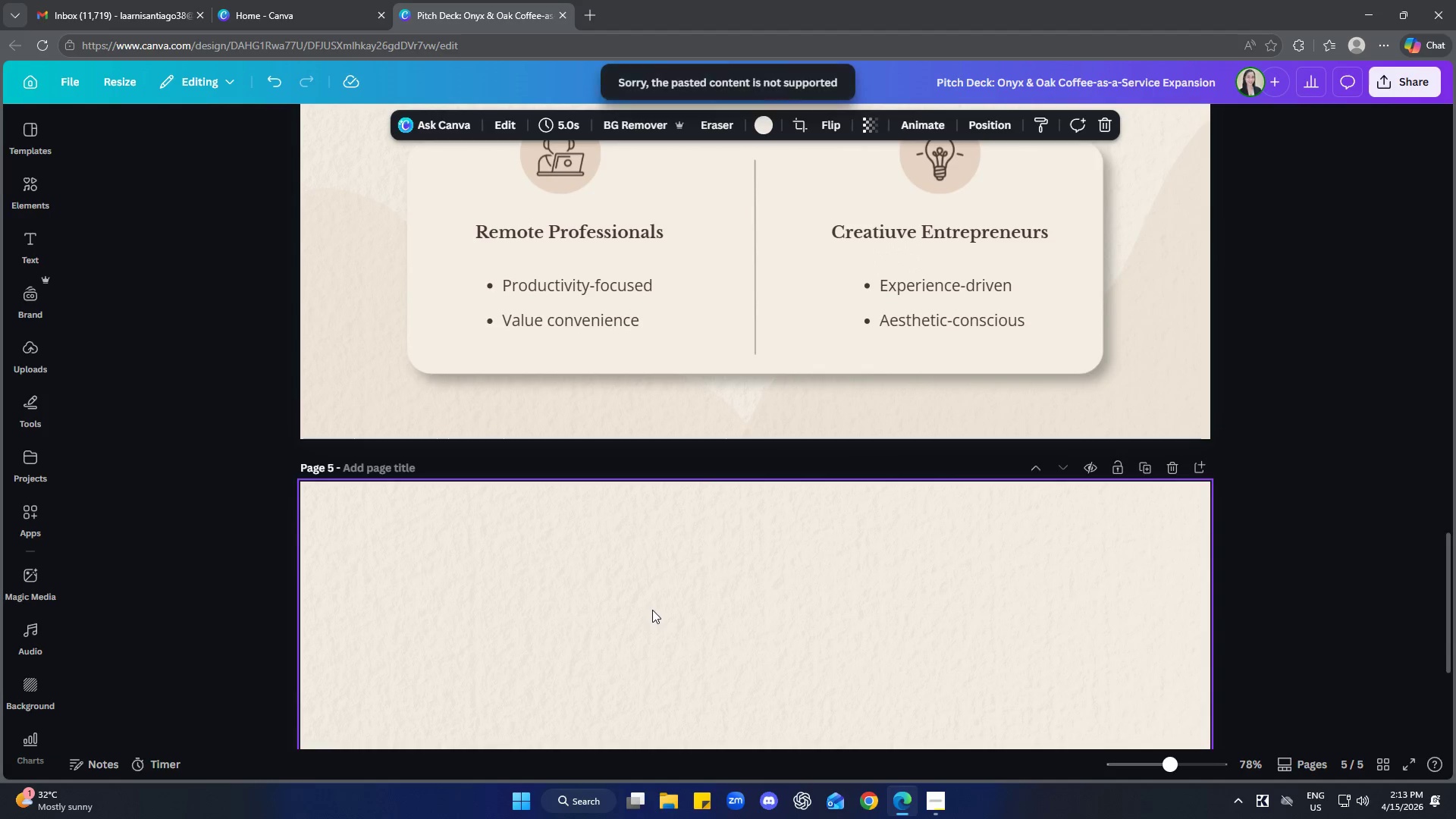 
scroll: coordinate [650, 592], scroll_direction: down, amount: 6.0
 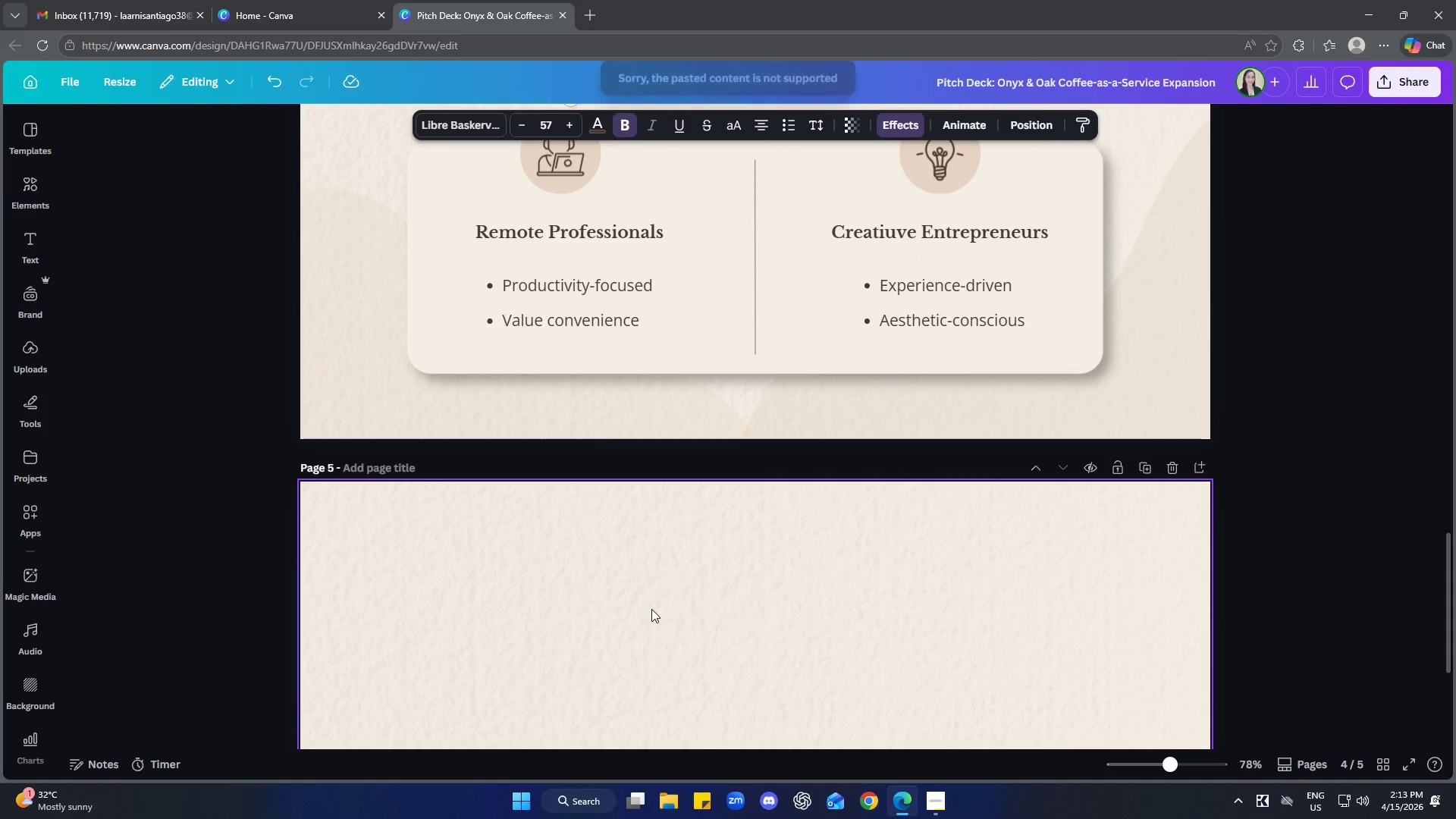 
key(Control+V)
 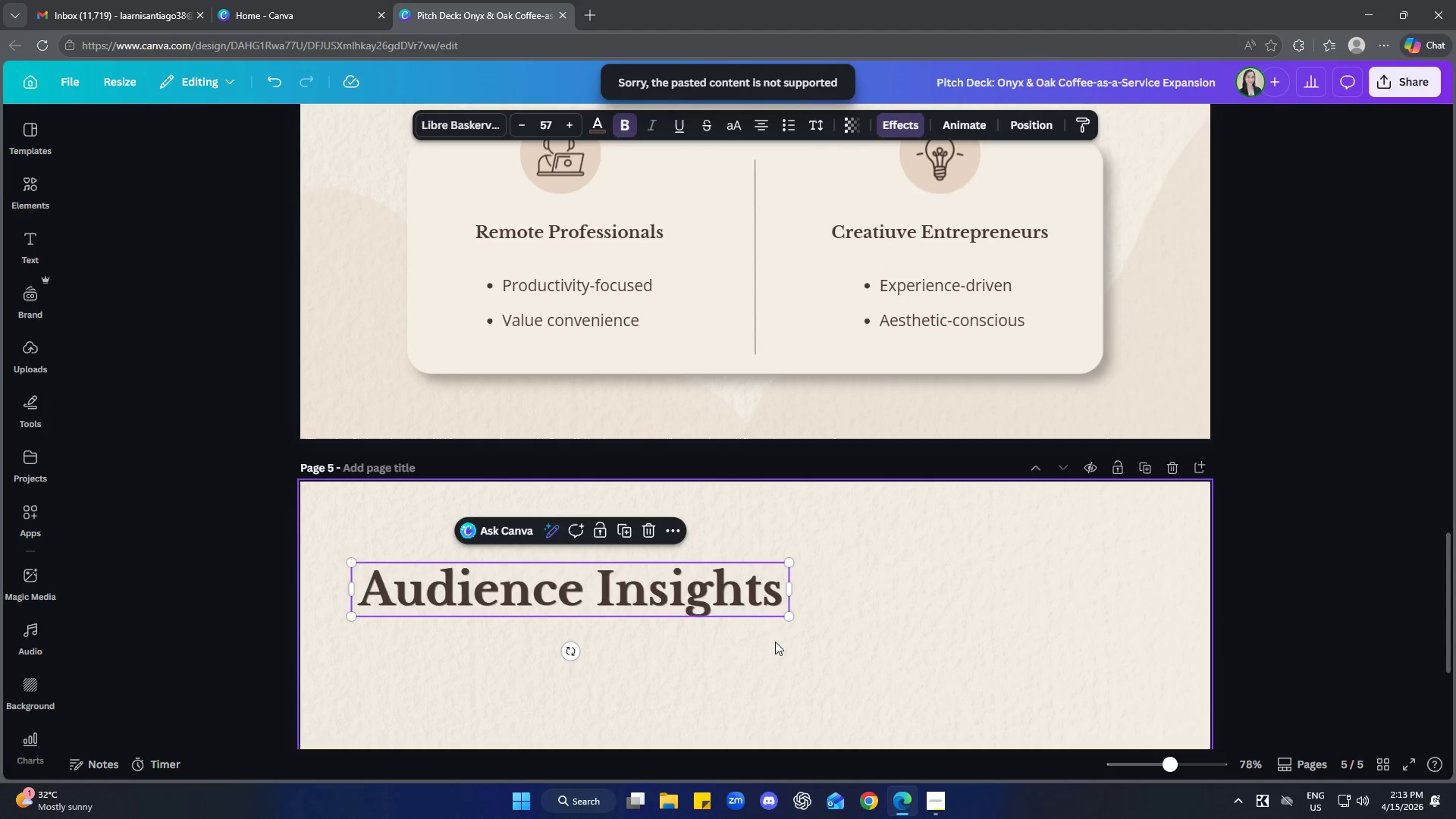 
scroll: coordinate [774, 642], scroll_direction: down, amount: 2.0
 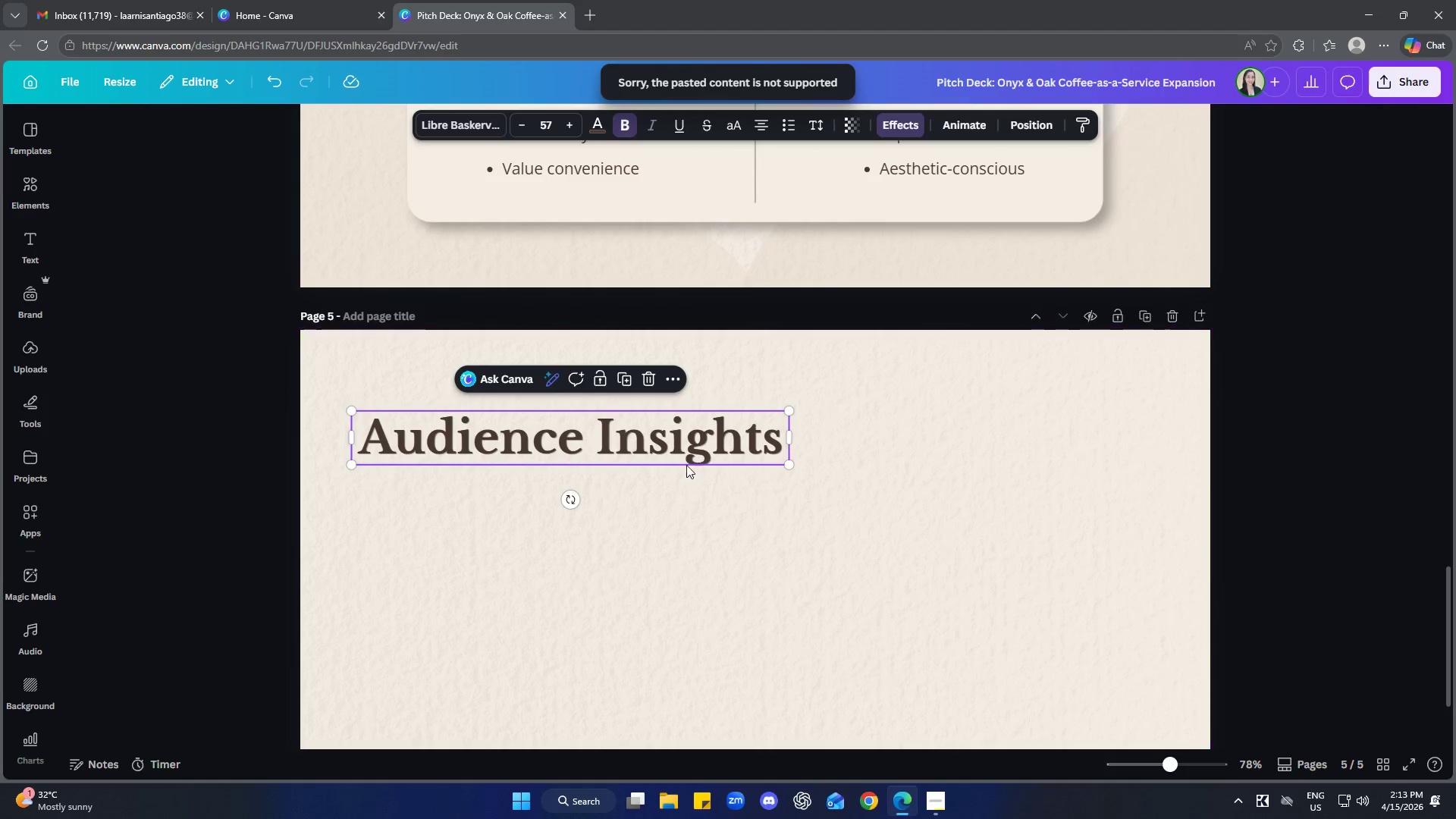 
left_click([682, 455])
 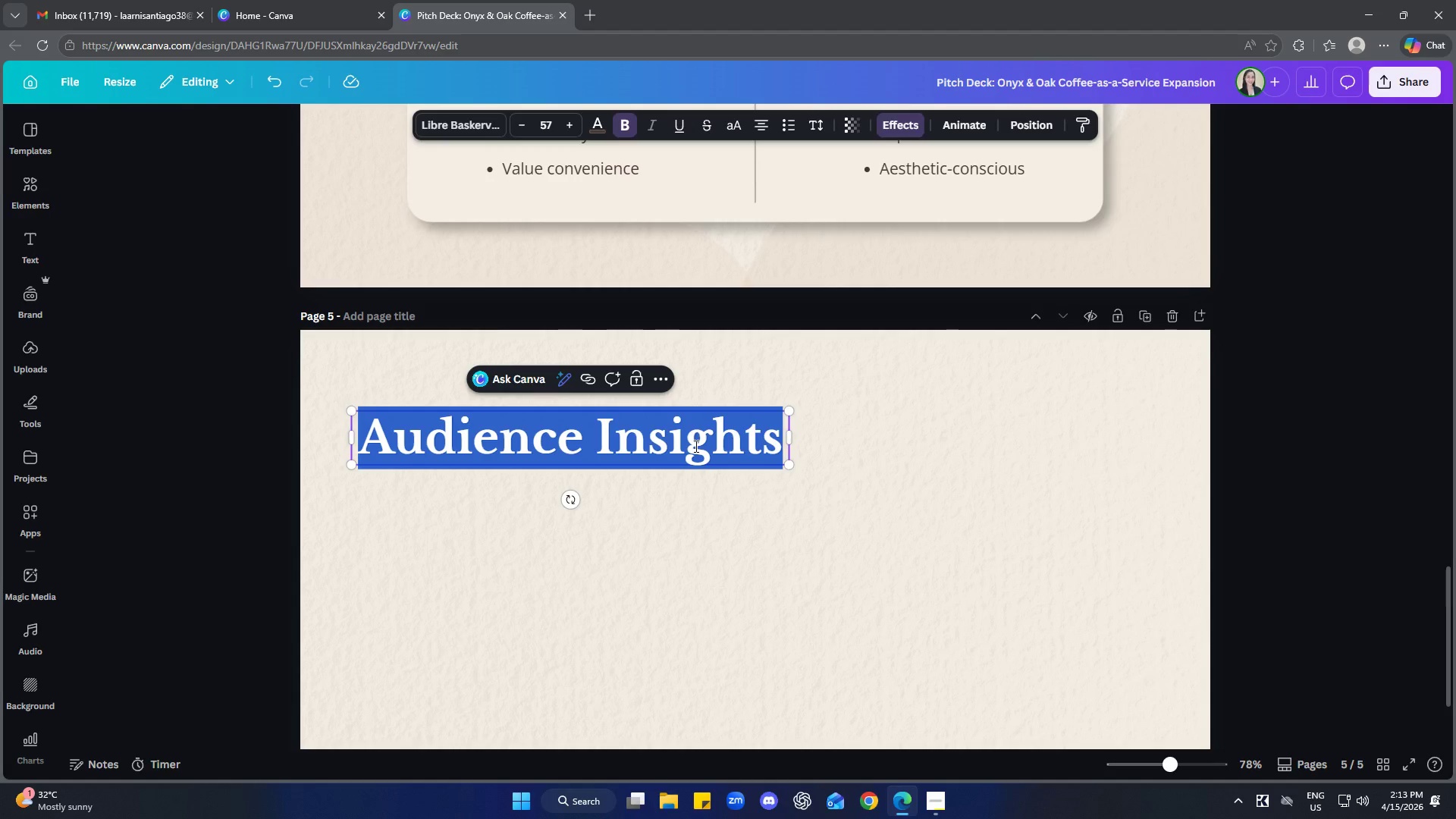 
wait(6.17)
 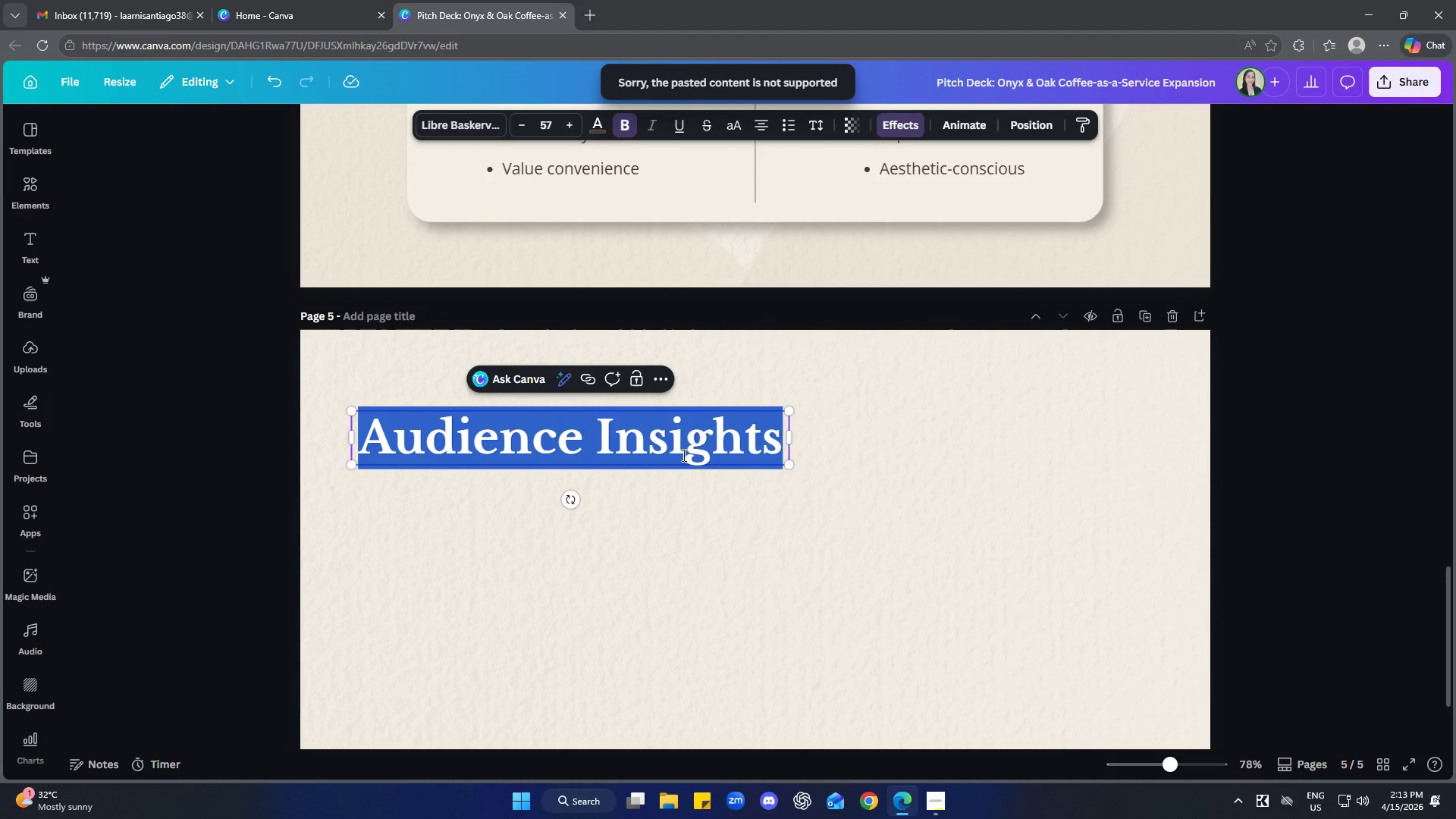 
type(h)
key(Backspace)
type(The O&O Service Modle)
key(Backspace)
key(Backspace)
type(el)
 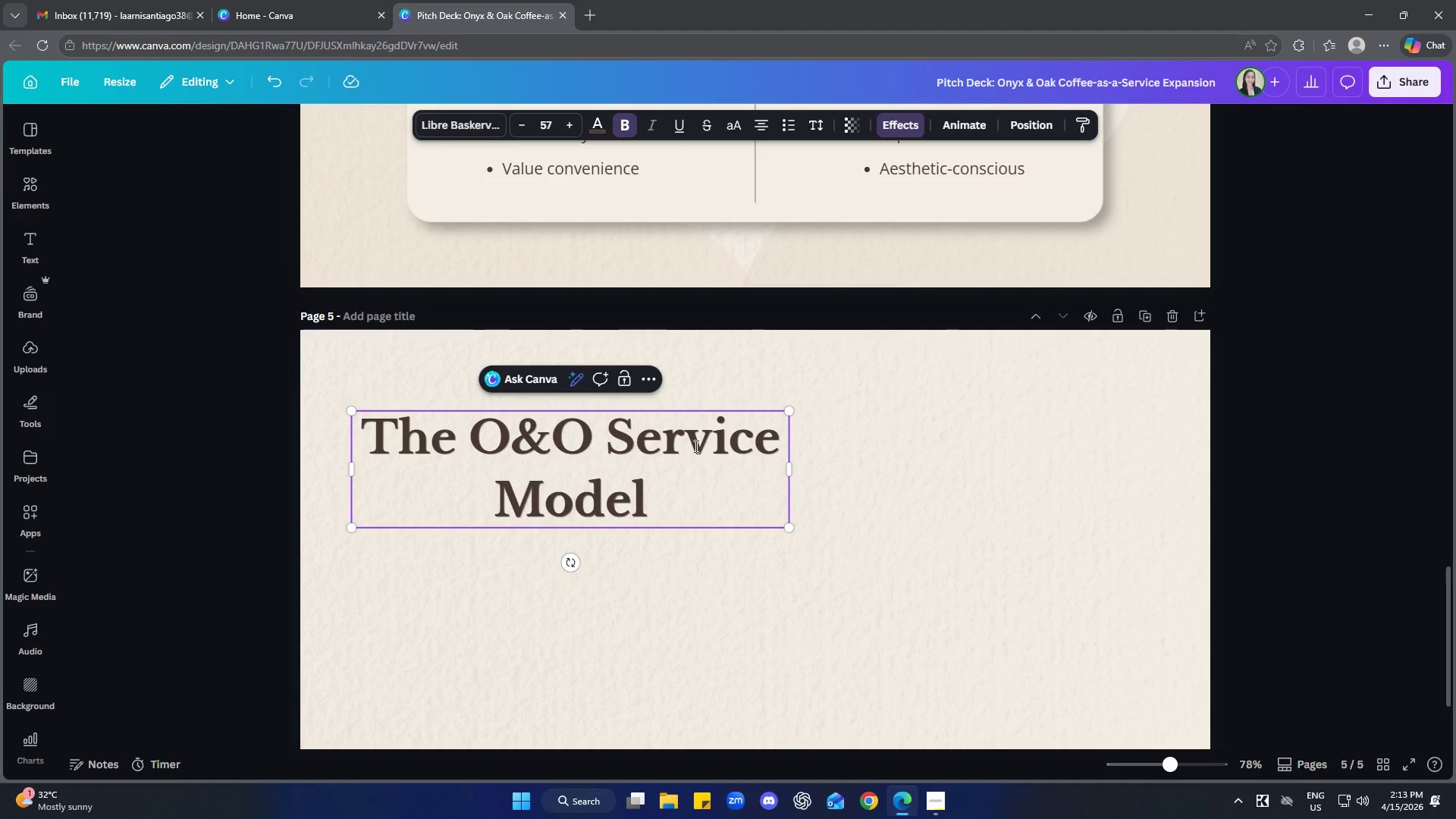 
left_click_drag(start_coordinate=[793, 478], to_coordinate=[949, 467])
 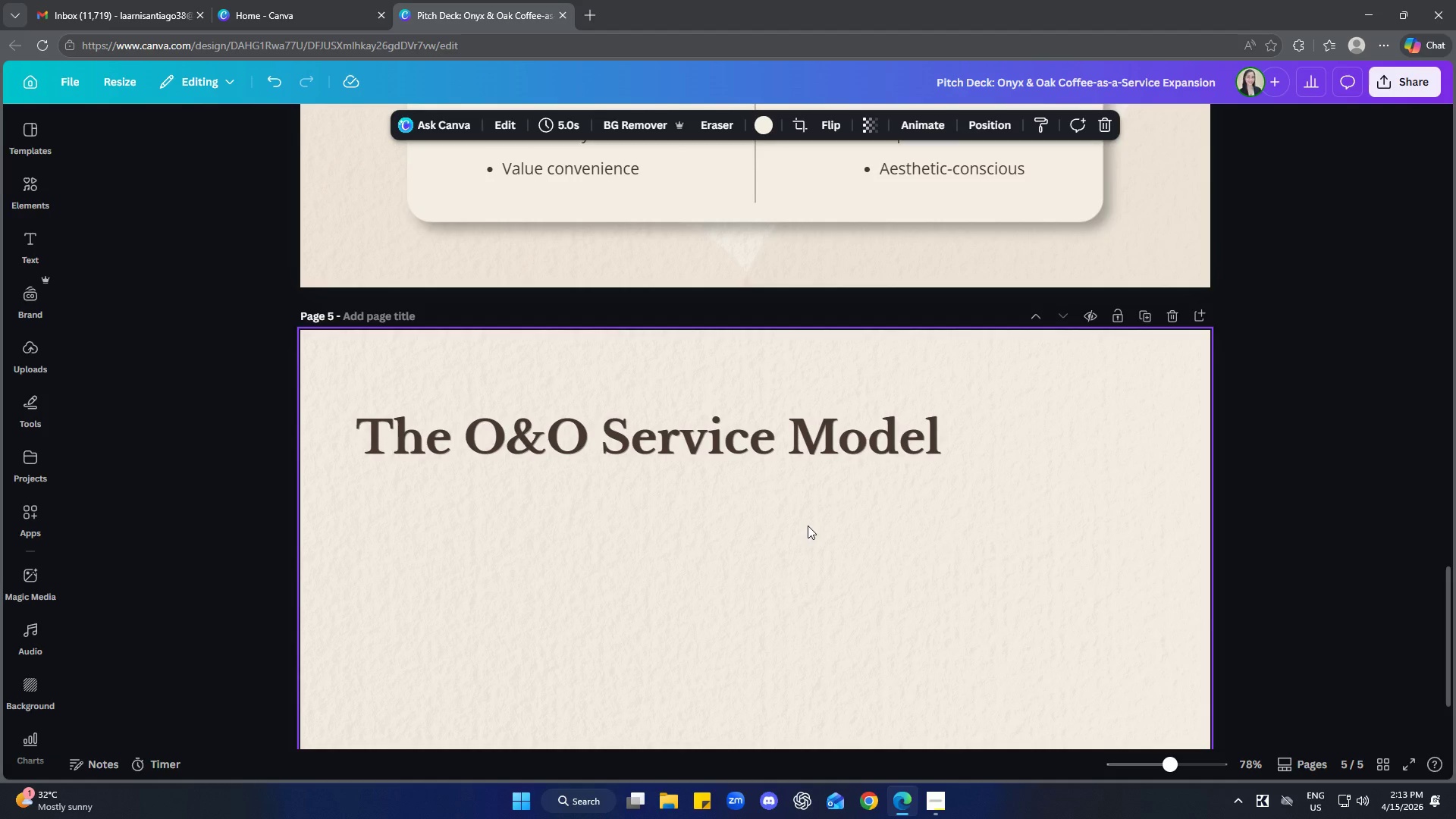 
scroll: coordinate [968, 536], scroll_direction: up, amount: 6.0
 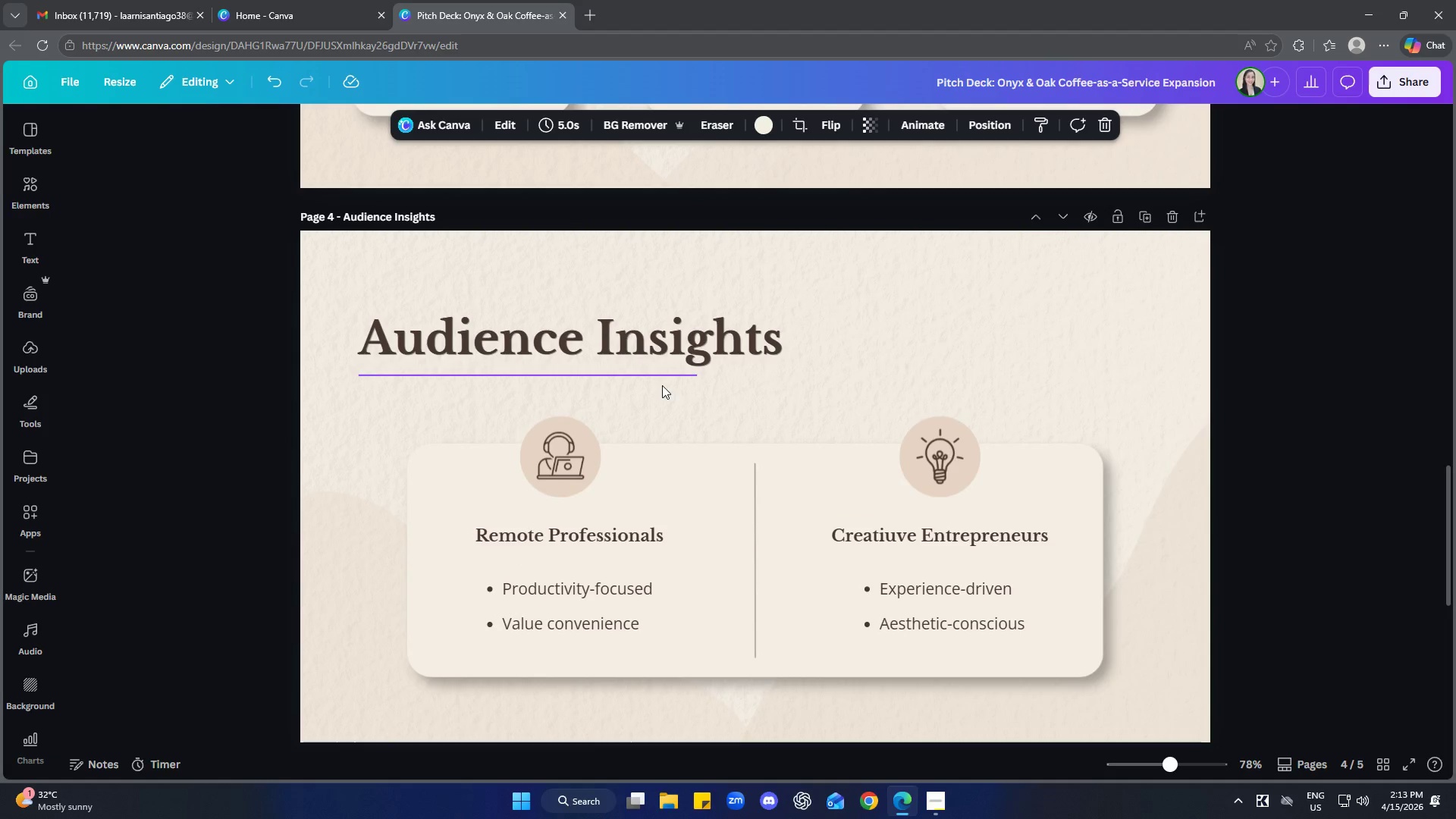 
left_click([661, 382])
 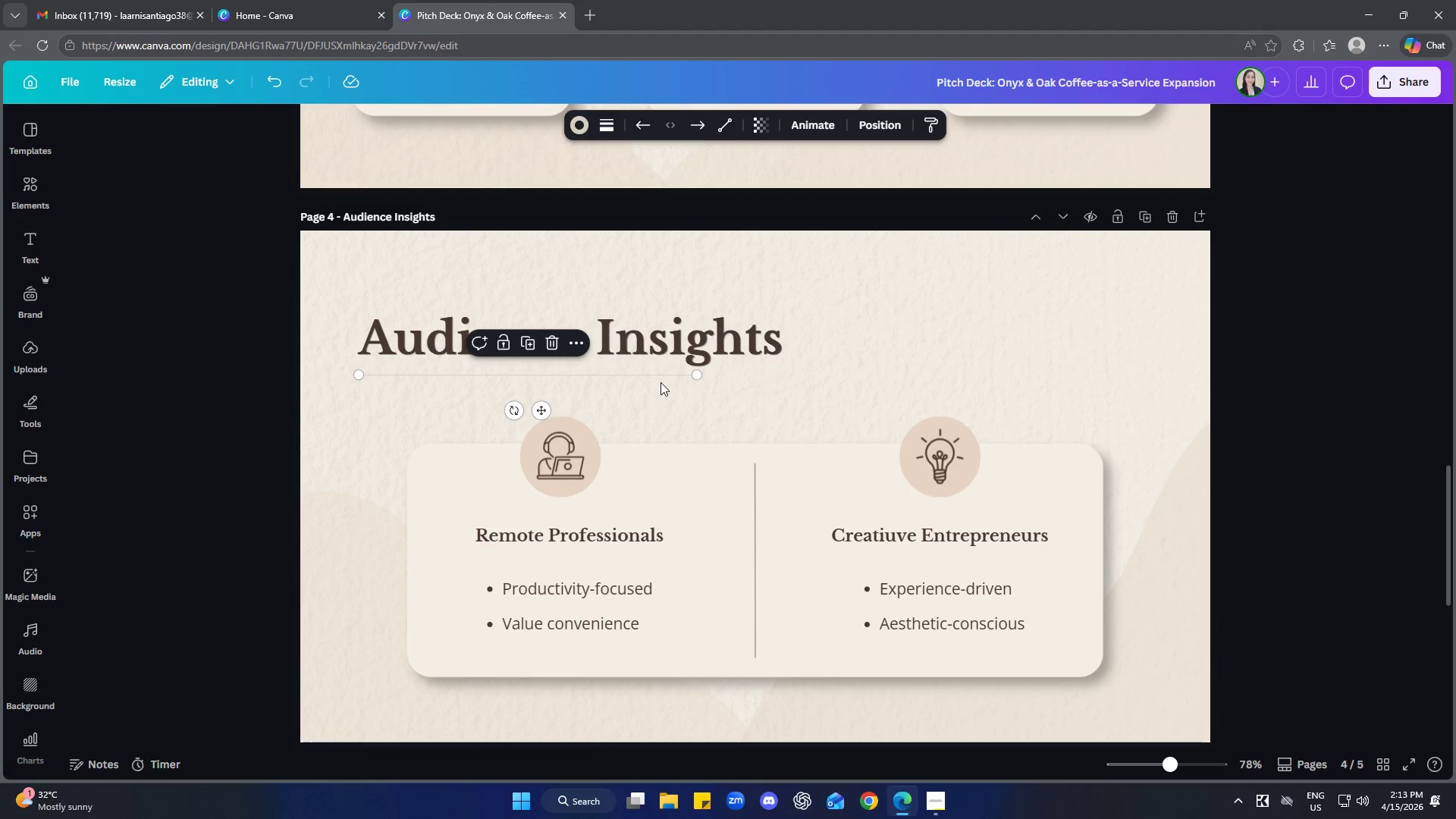 
key(Control+C)
 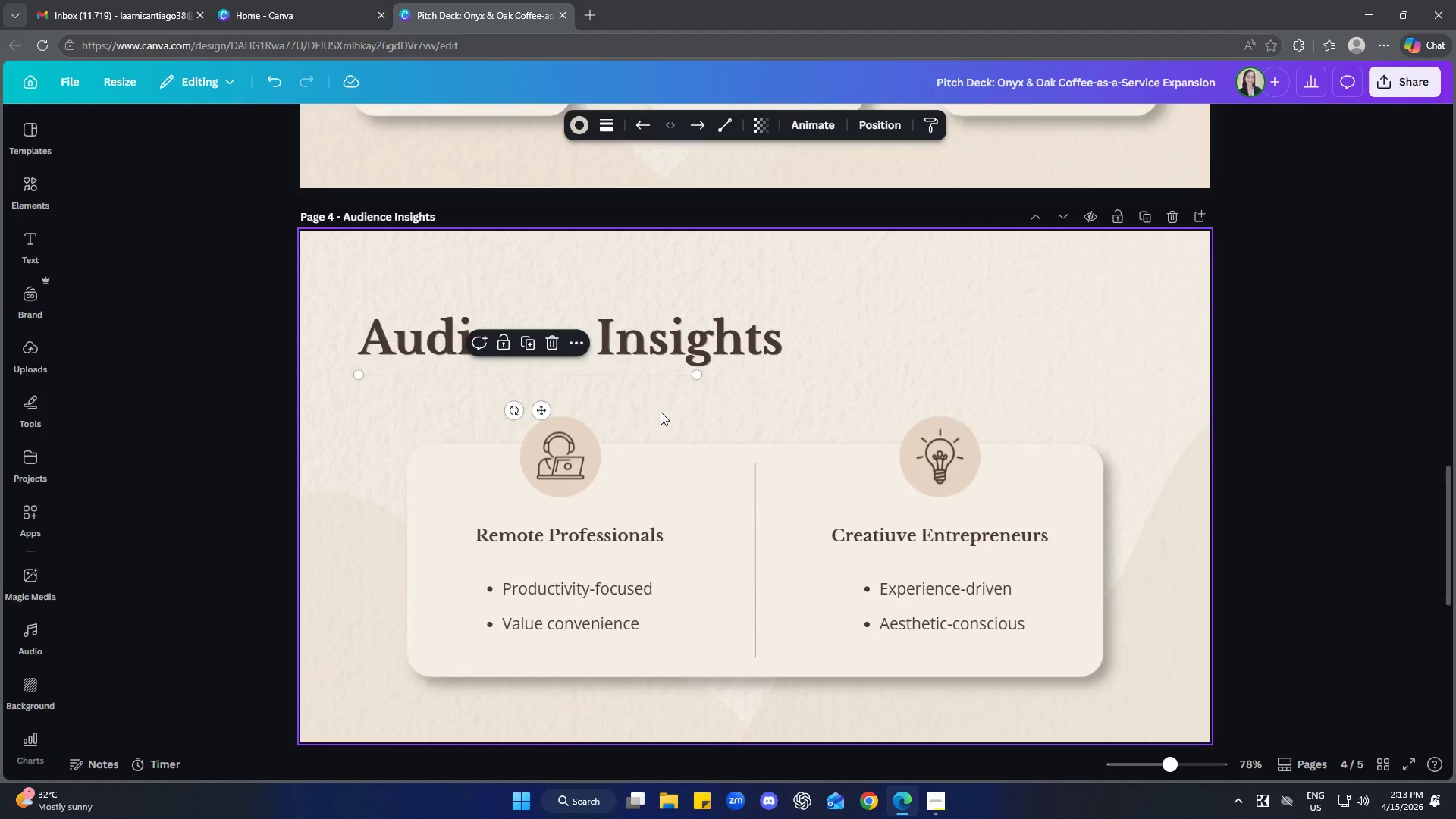 
left_click([689, 526])
 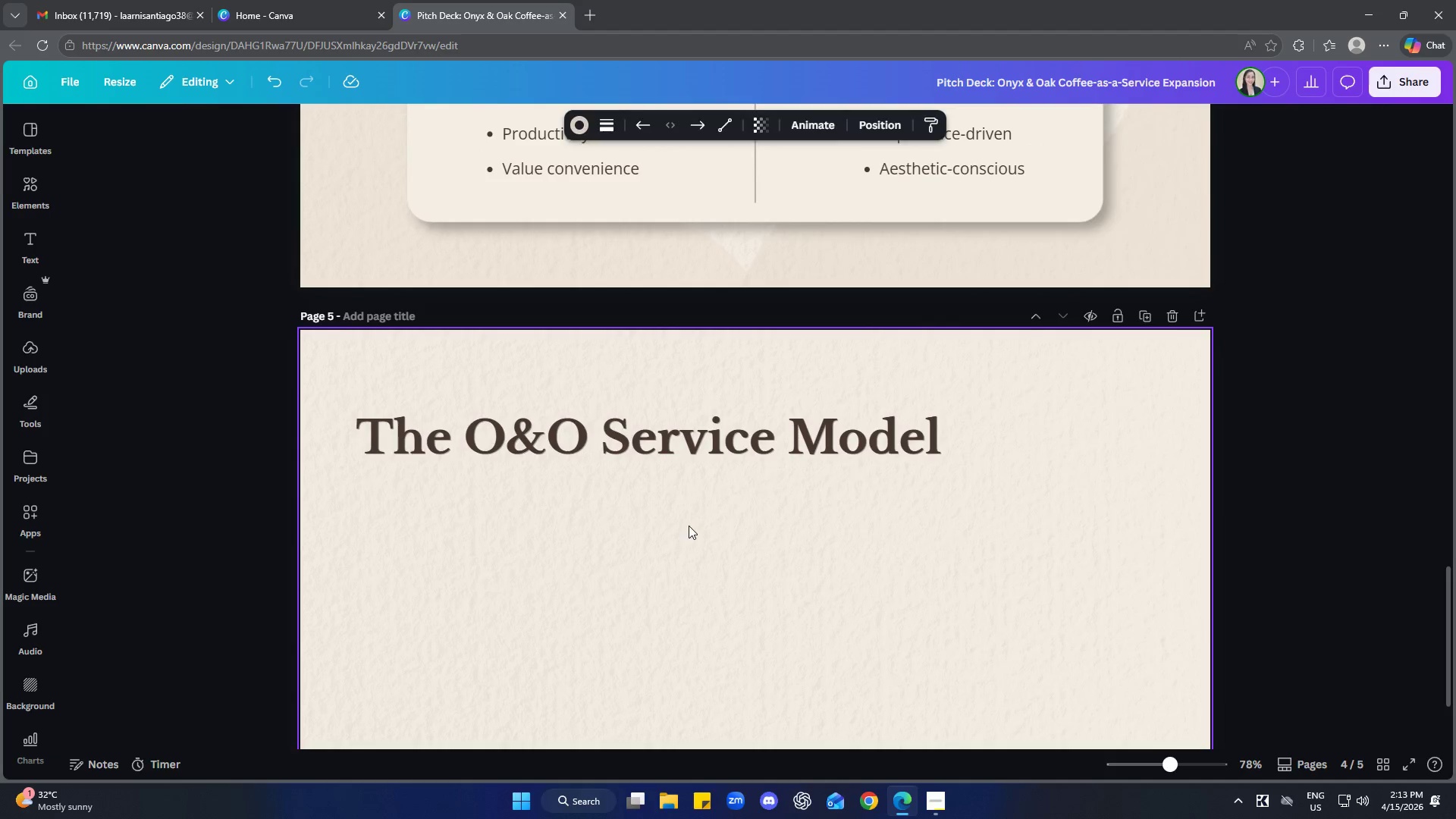 
key(Control+ControlLeft)
 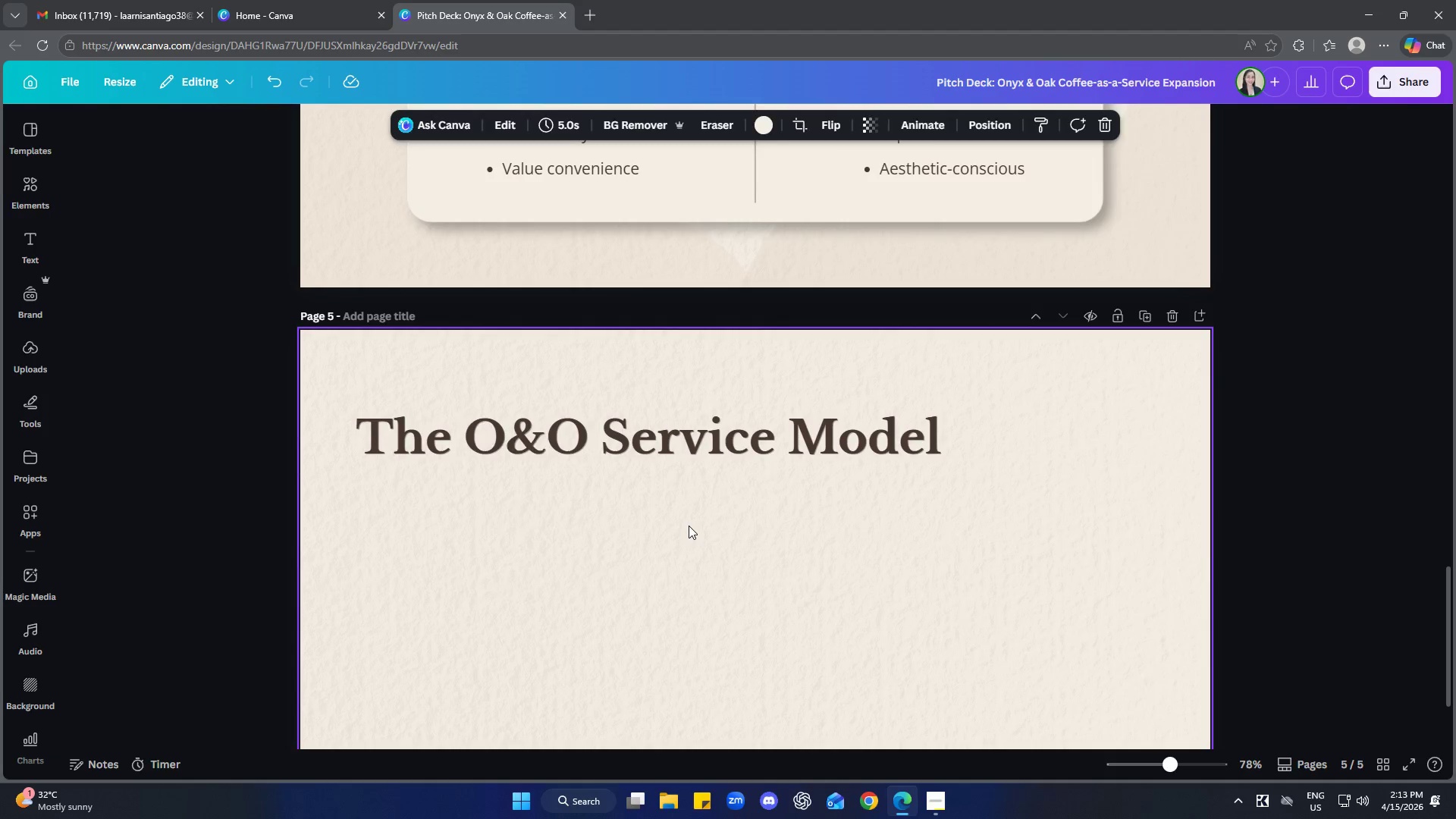 
scroll: coordinate [669, 457], scroll_direction: down, amount: 6.0
 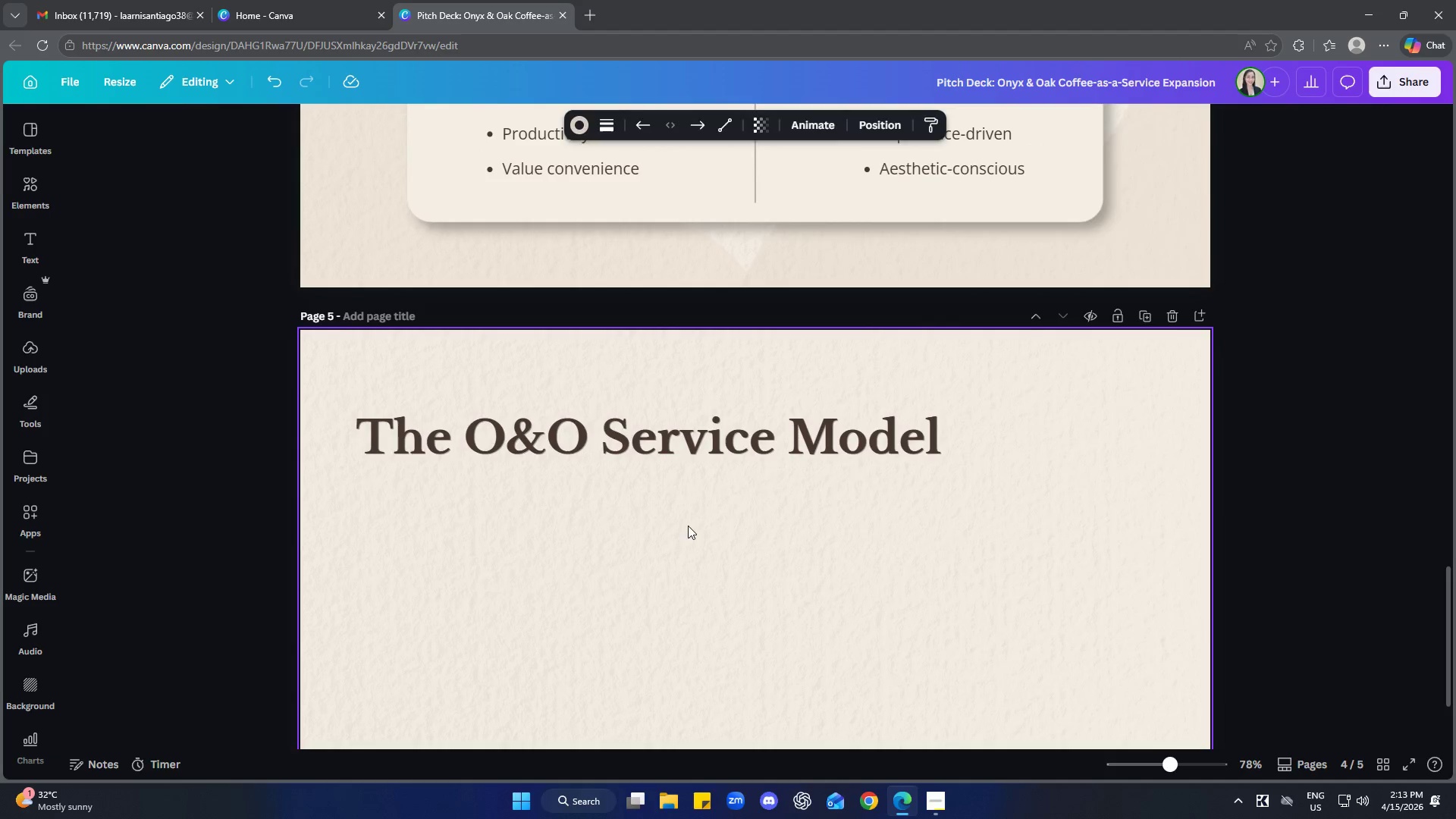 
key(Control+V)
 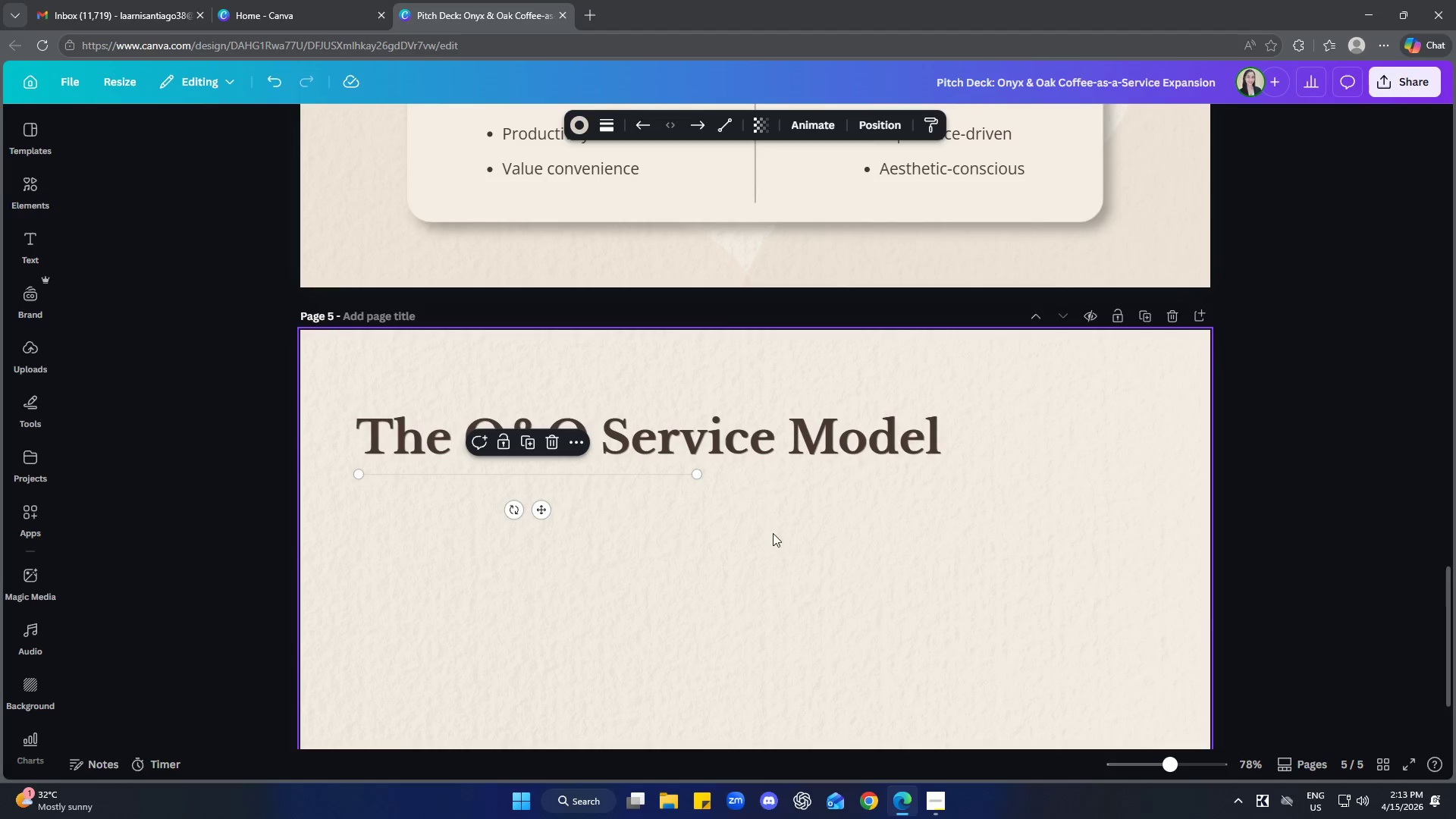 
left_click([795, 535])
 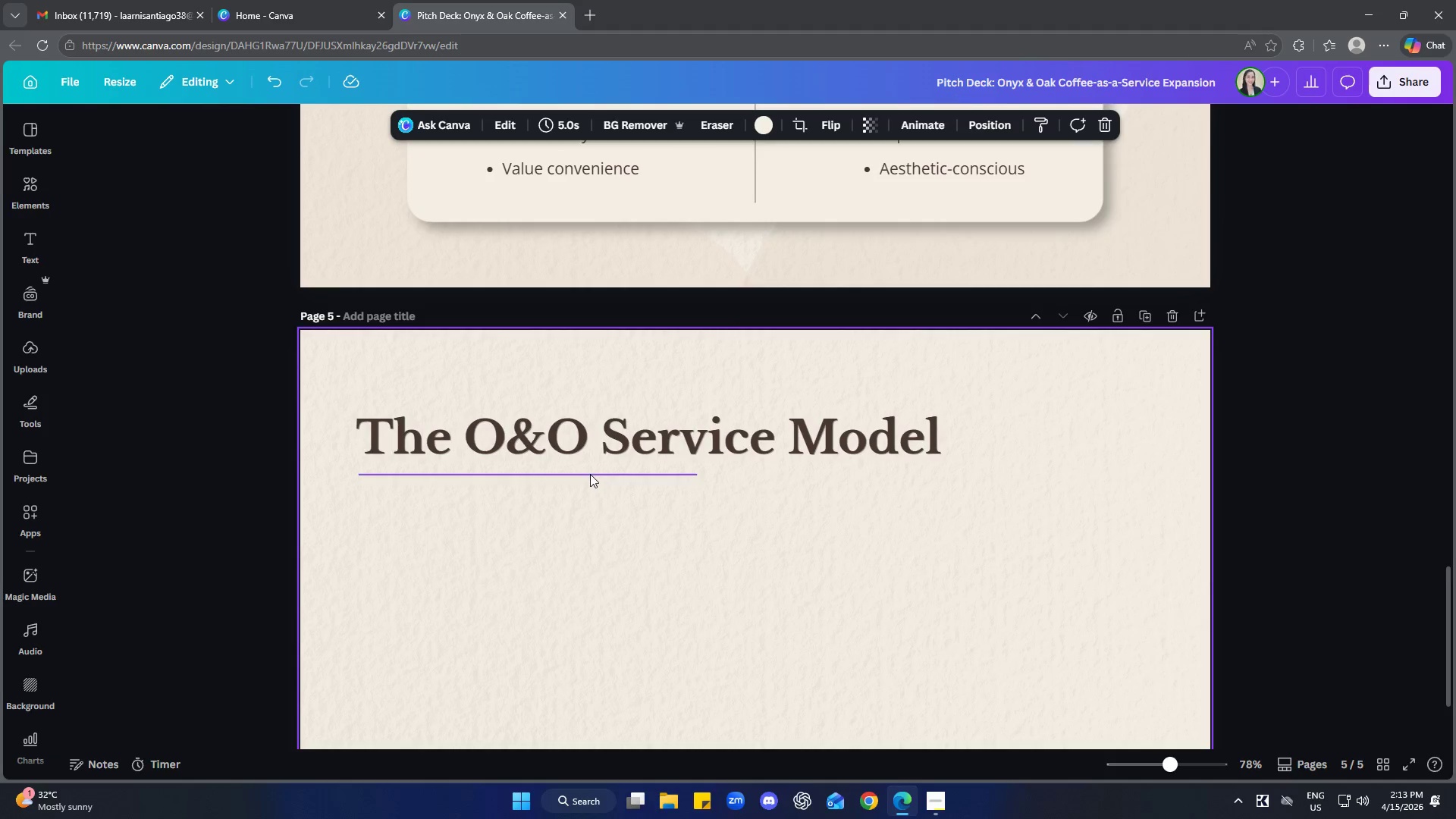 
left_click([590, 473])
 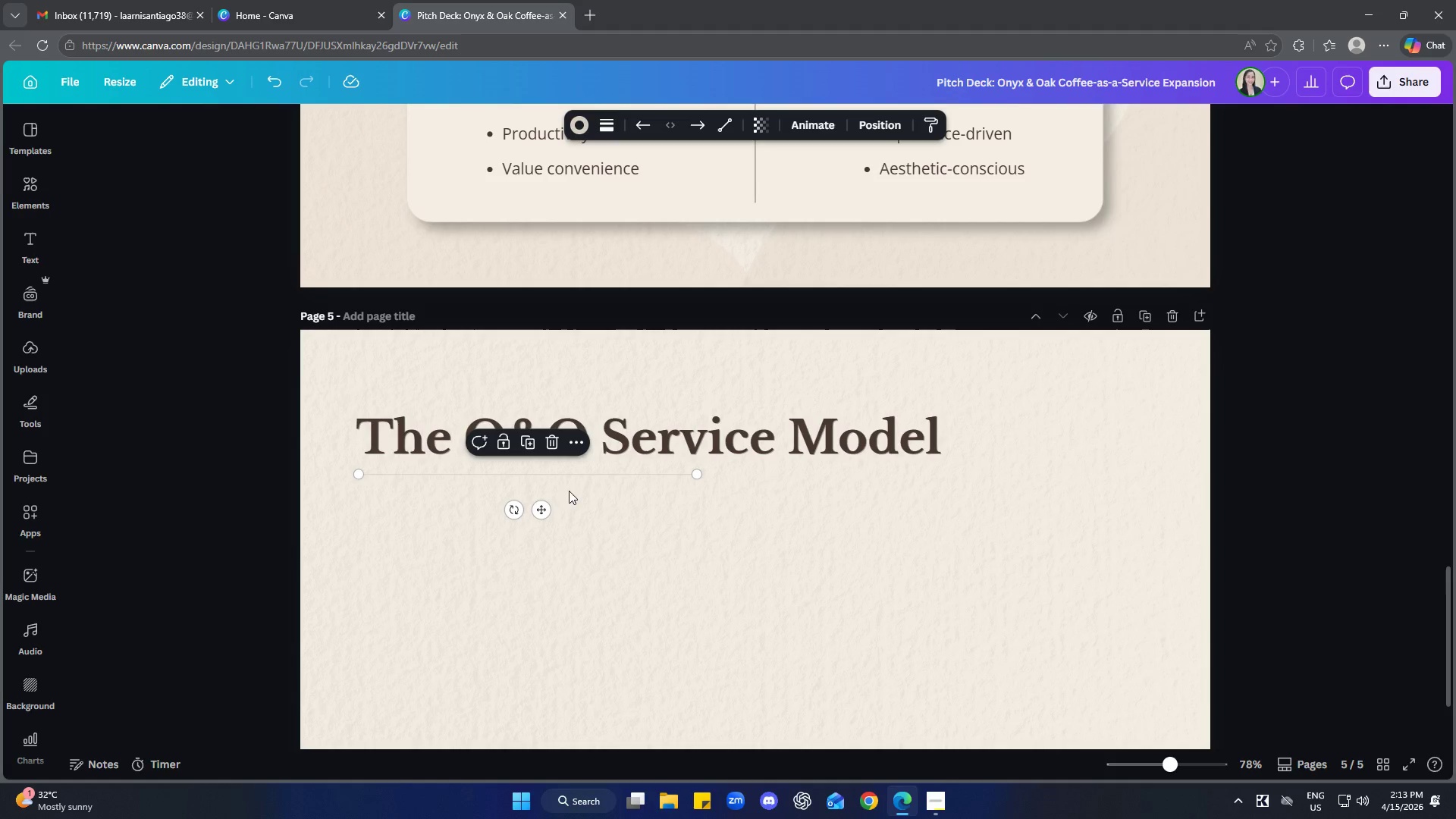 
left_click_drag(start_coordinate=[546, 510], to_coordinate=[542, 510])
 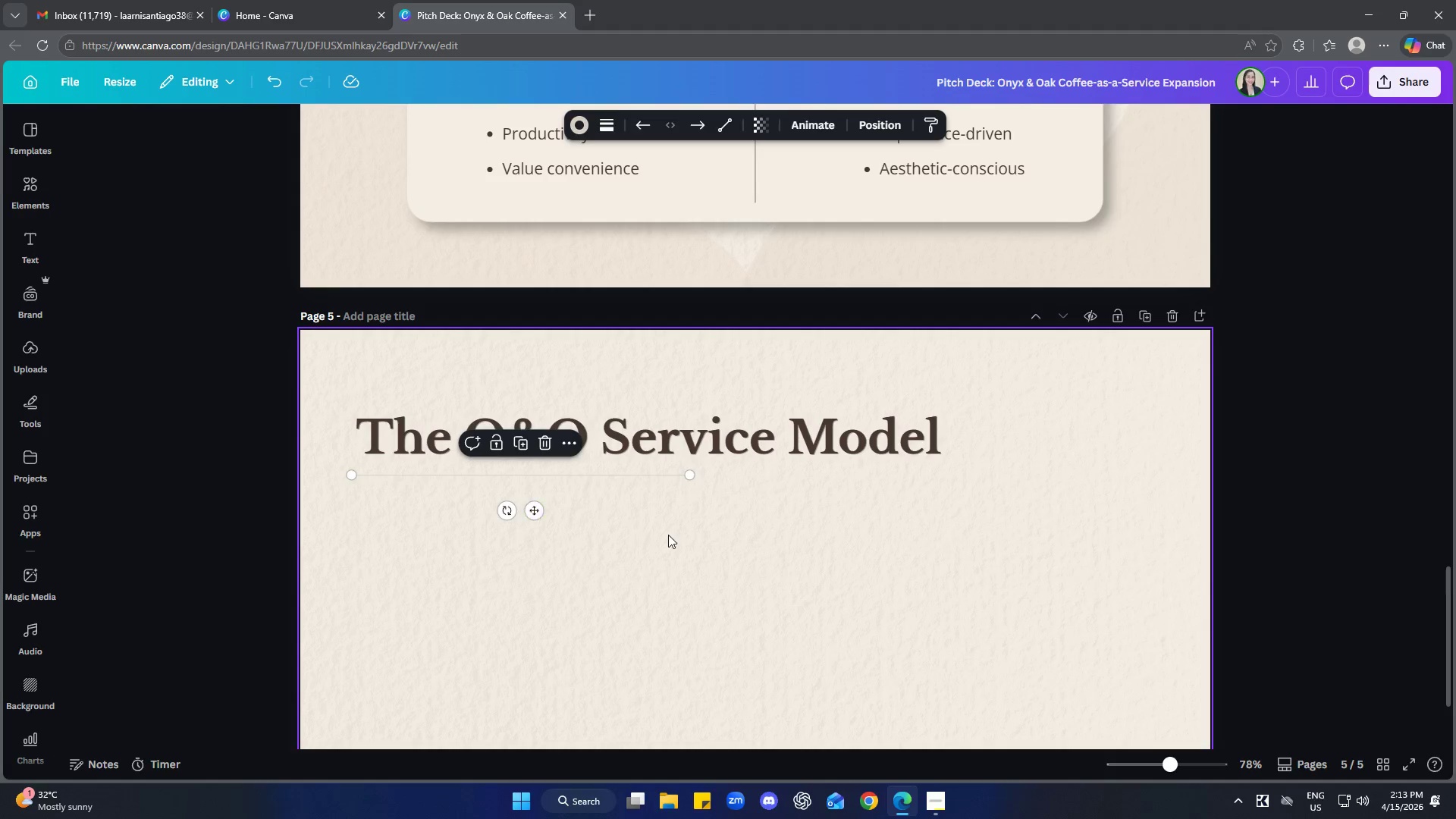 
left_click([668, 535])
 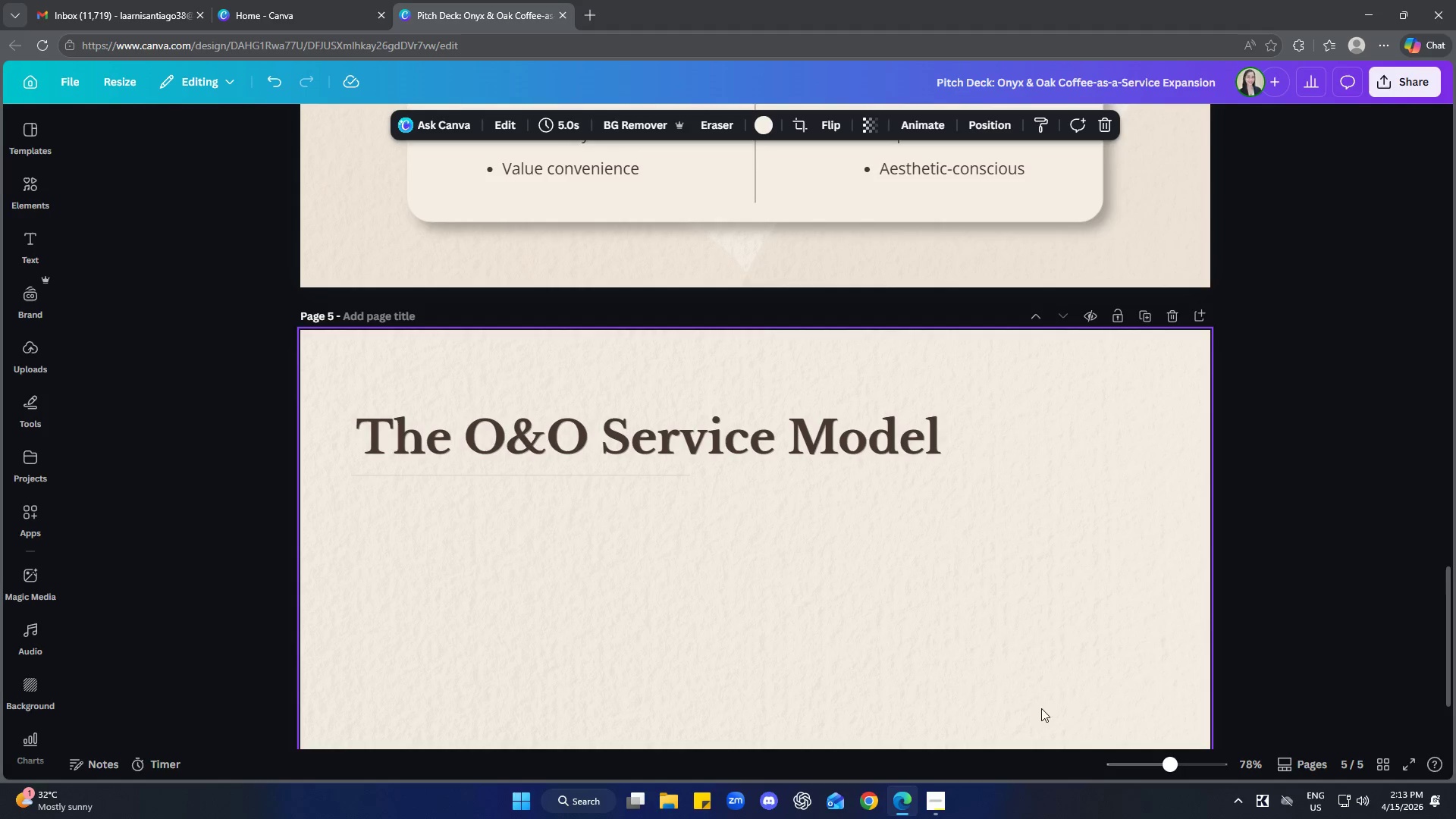 
scroll: coordinate [1297, 477], scroll_direction: down, amount: 3.0
 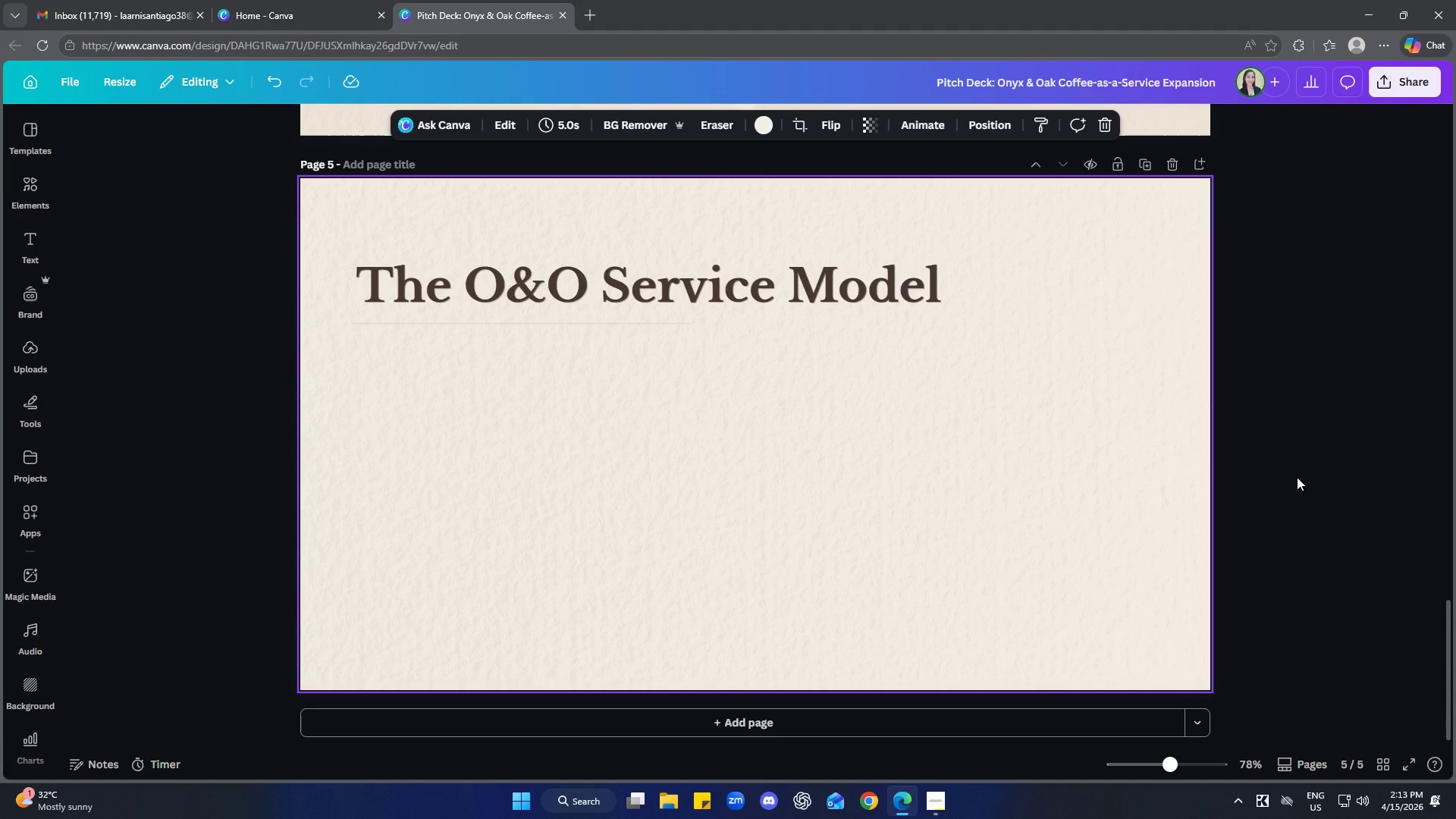 
wait(13.17)
 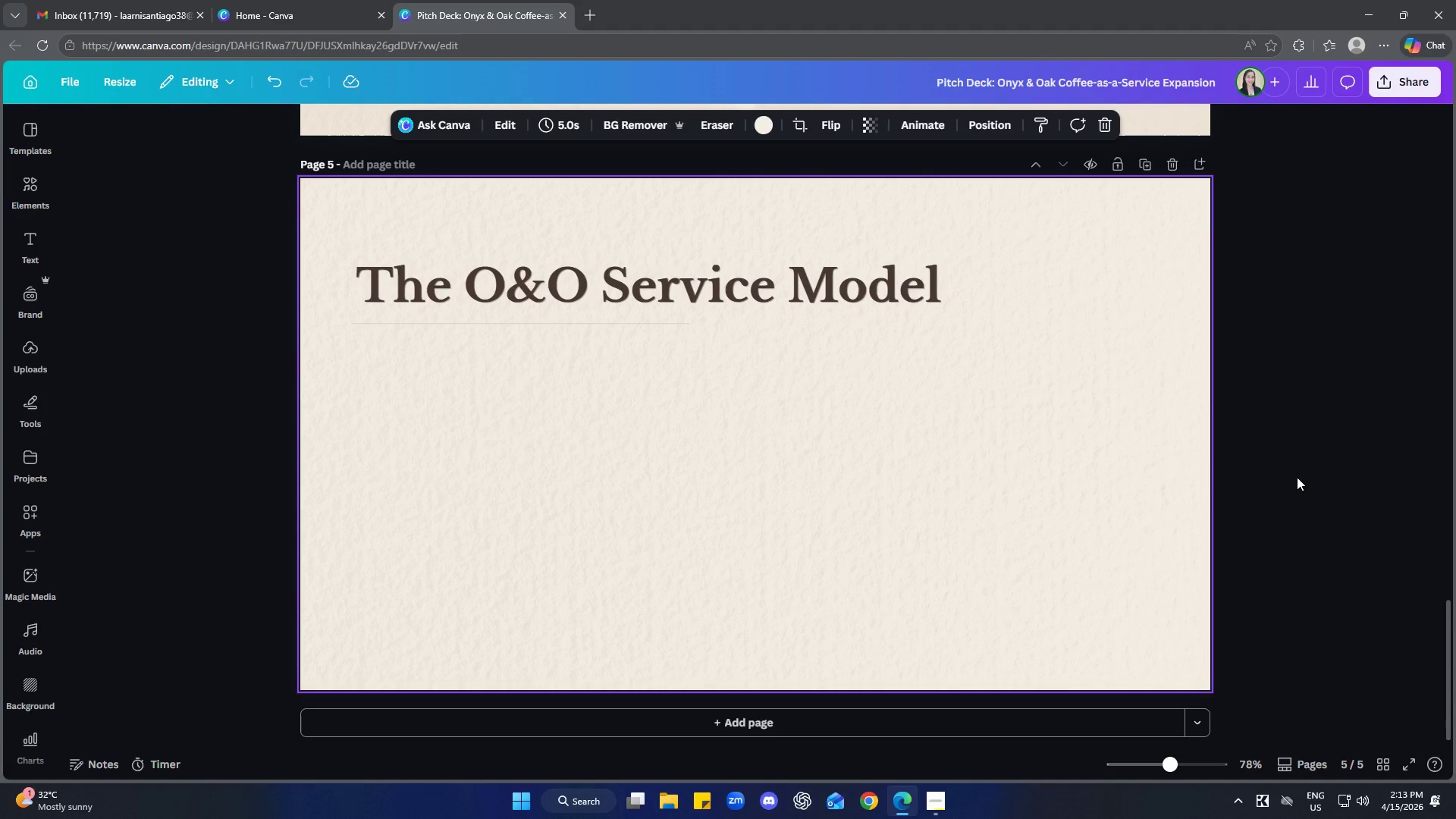 
left_click([39, 186])
 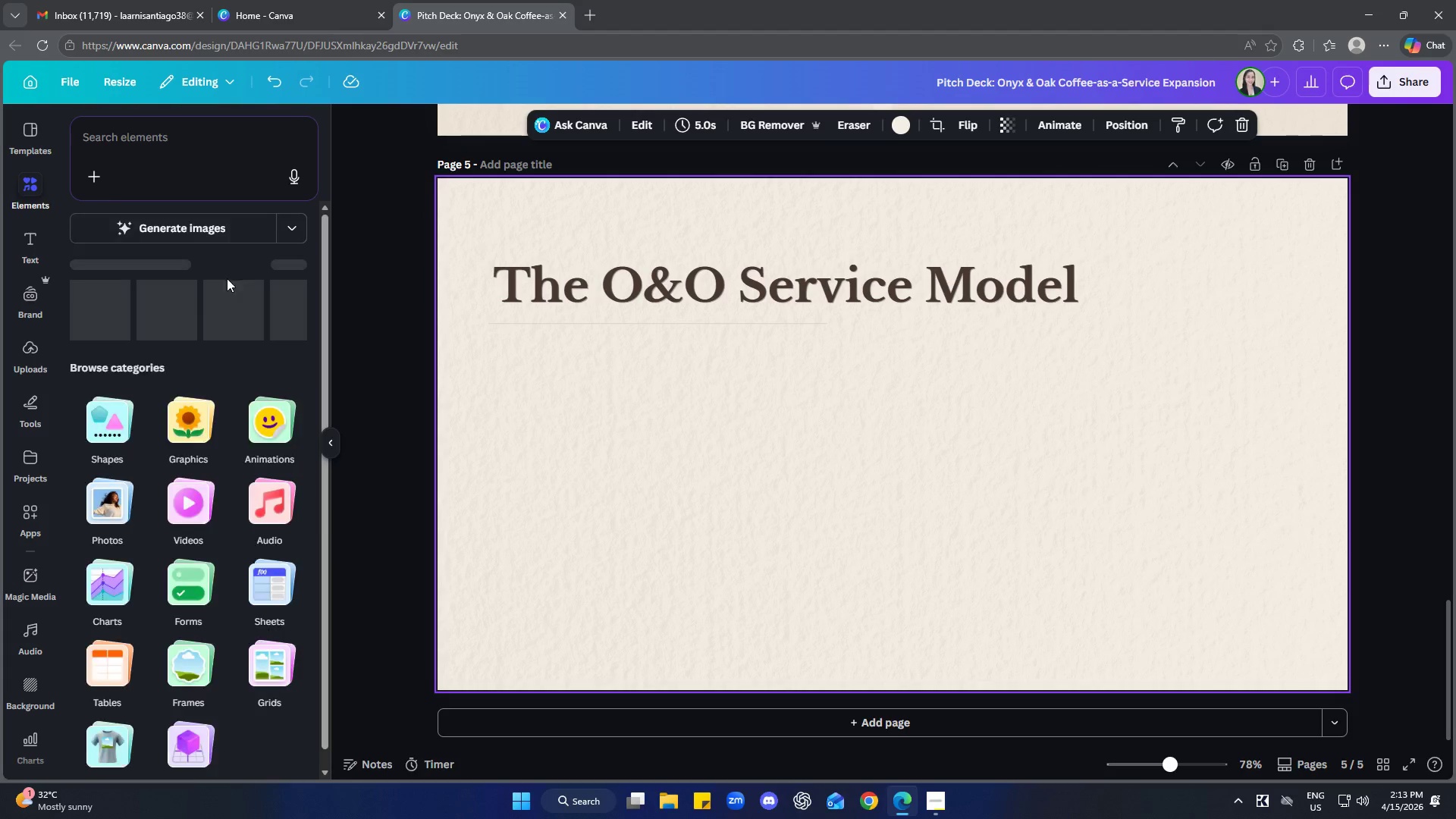 
left_click([214, 136])
 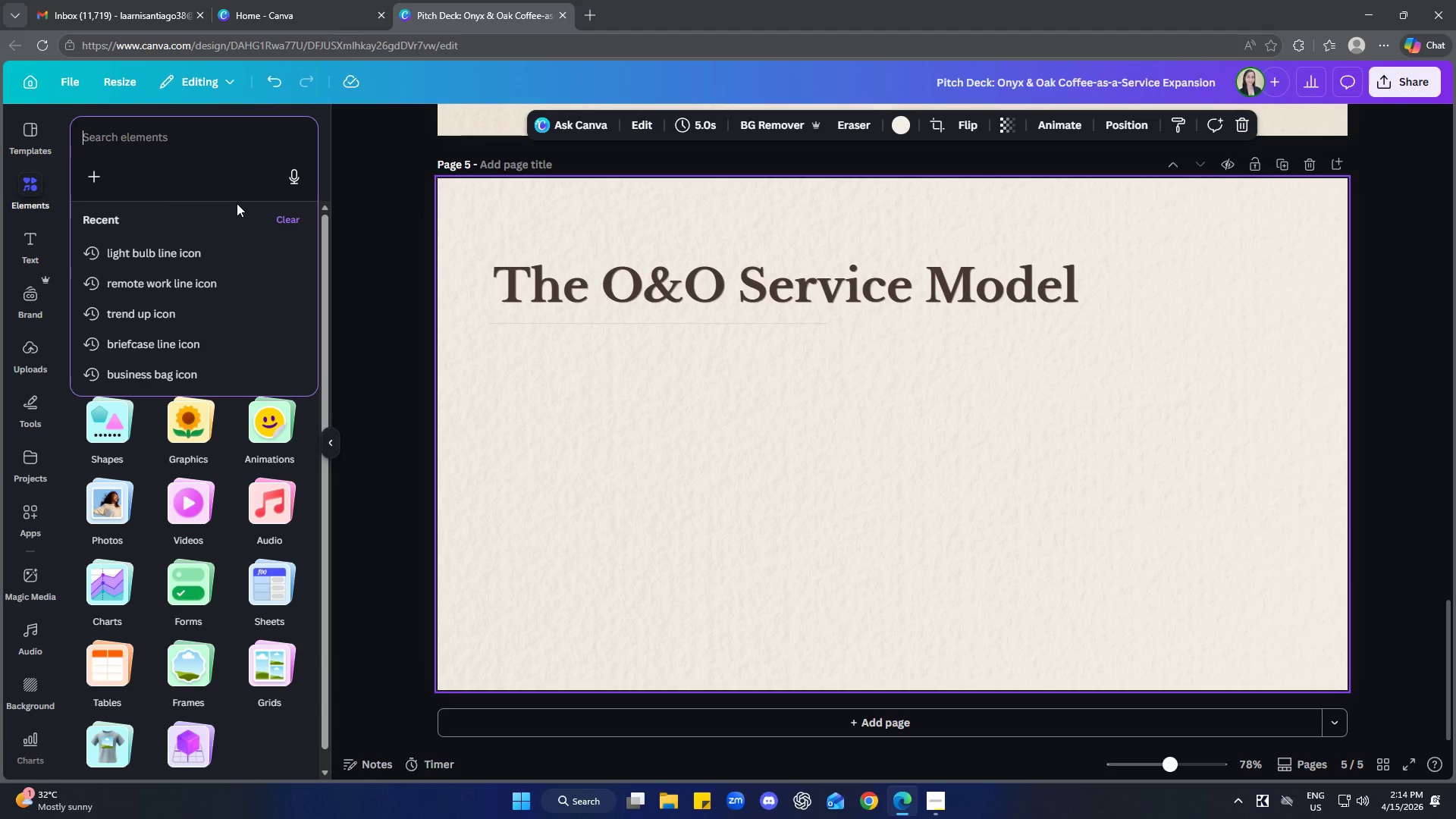 
left_click([208, 168])
 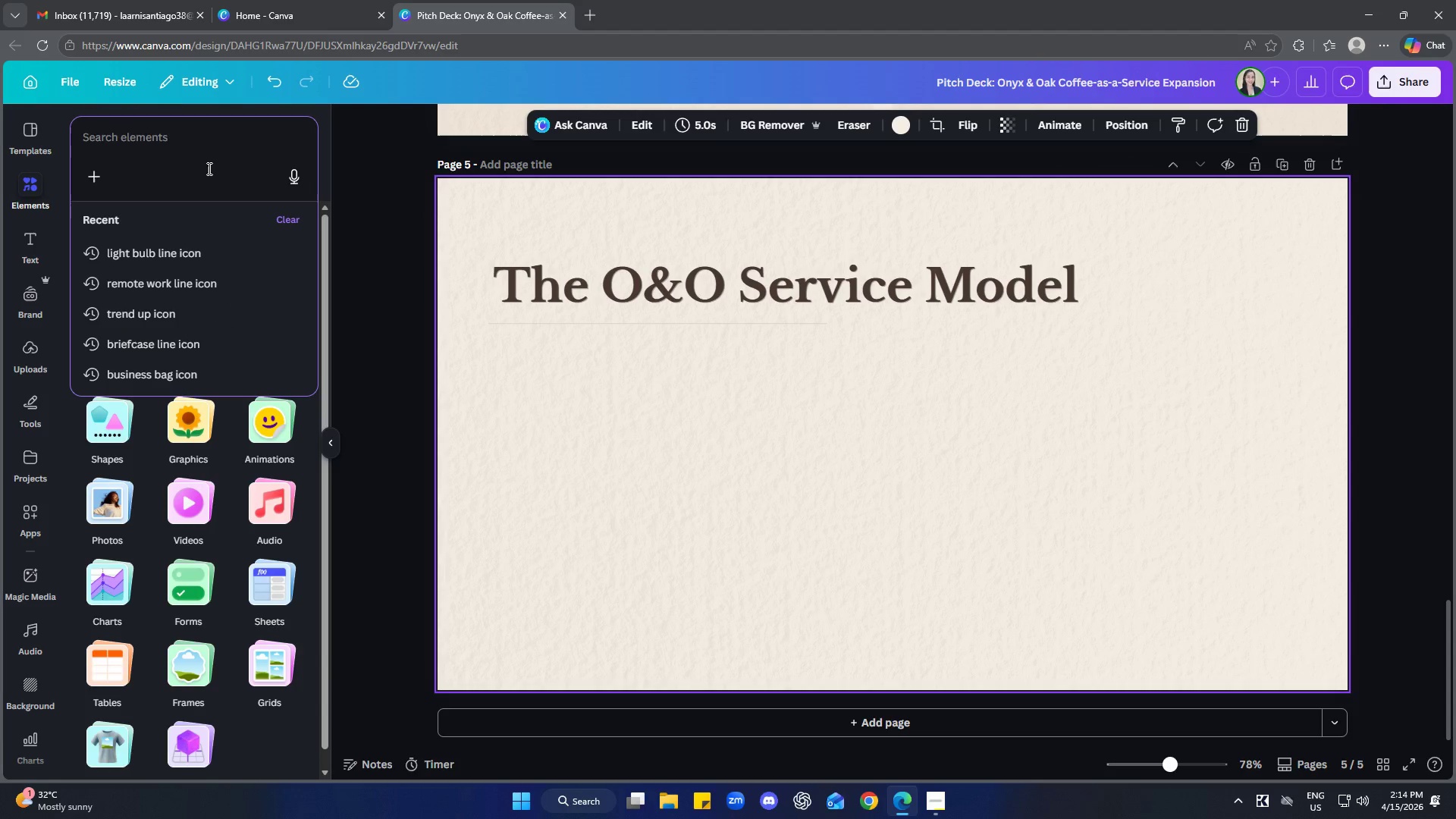 
type(es)
 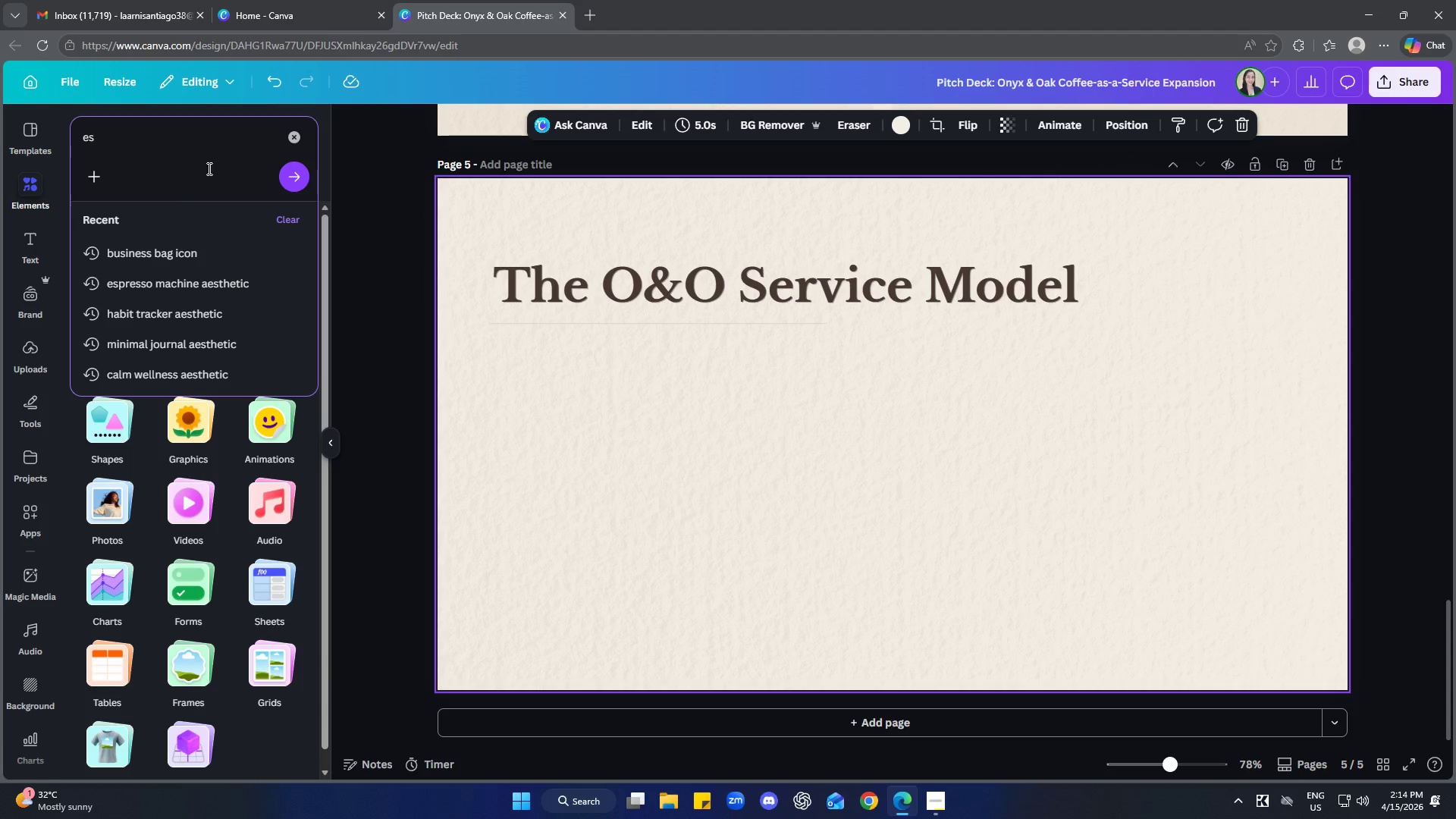 
left_click([143, 287])
 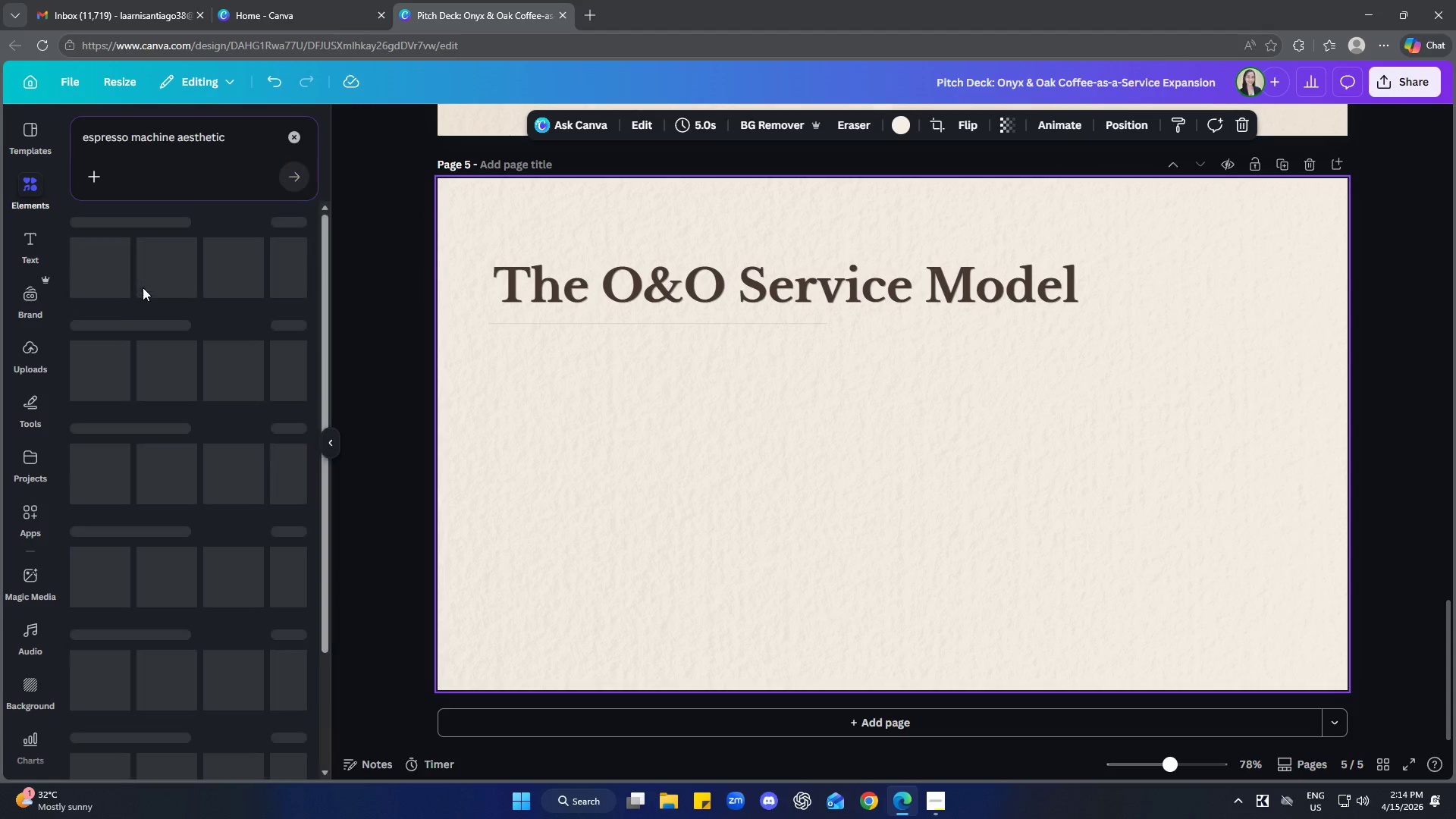 
mouse_move([165, 291])
 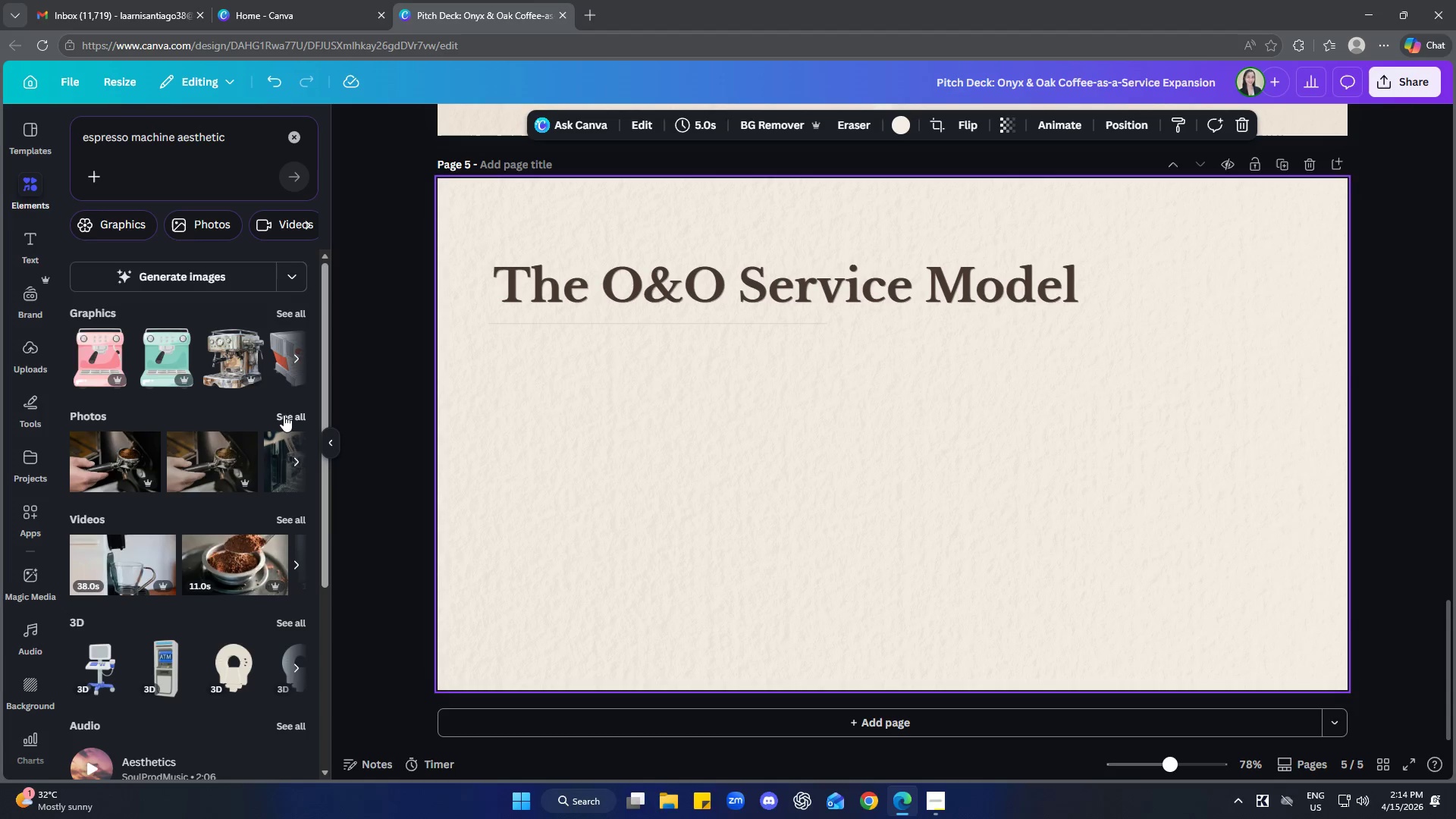 
left_click([284, 414])
 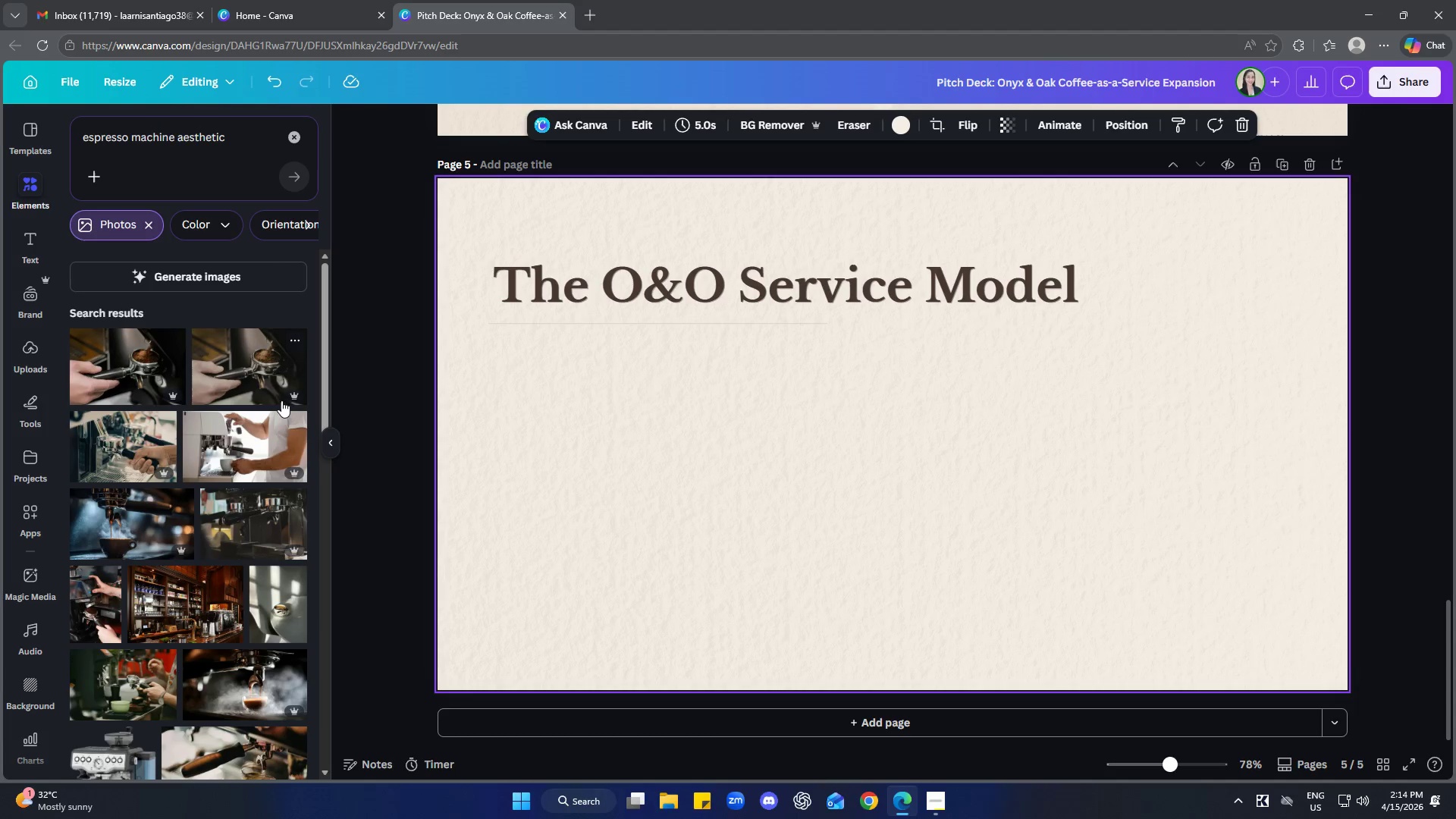 
wait(5.97)
 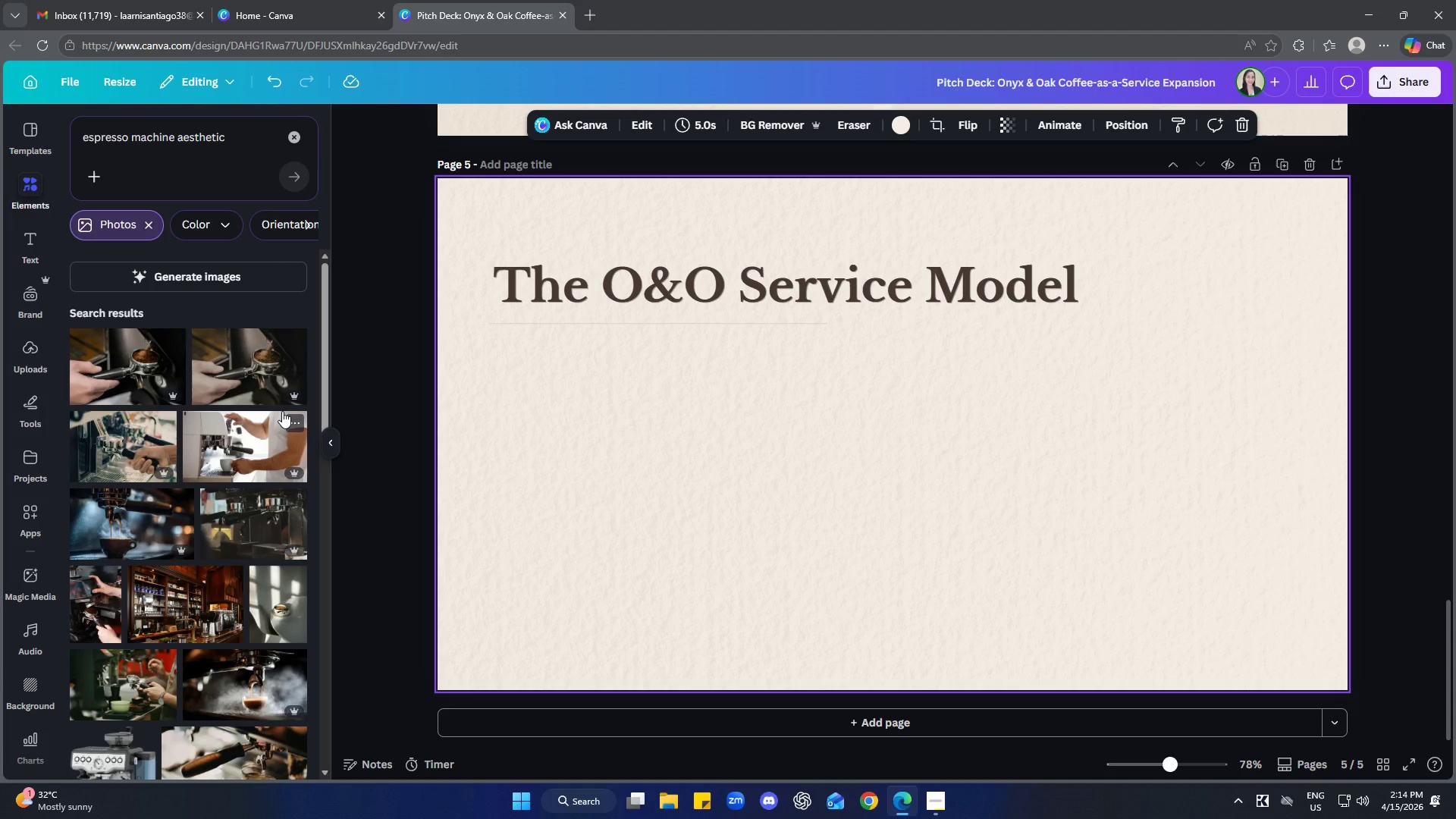 
mouse_move([208, 456])
 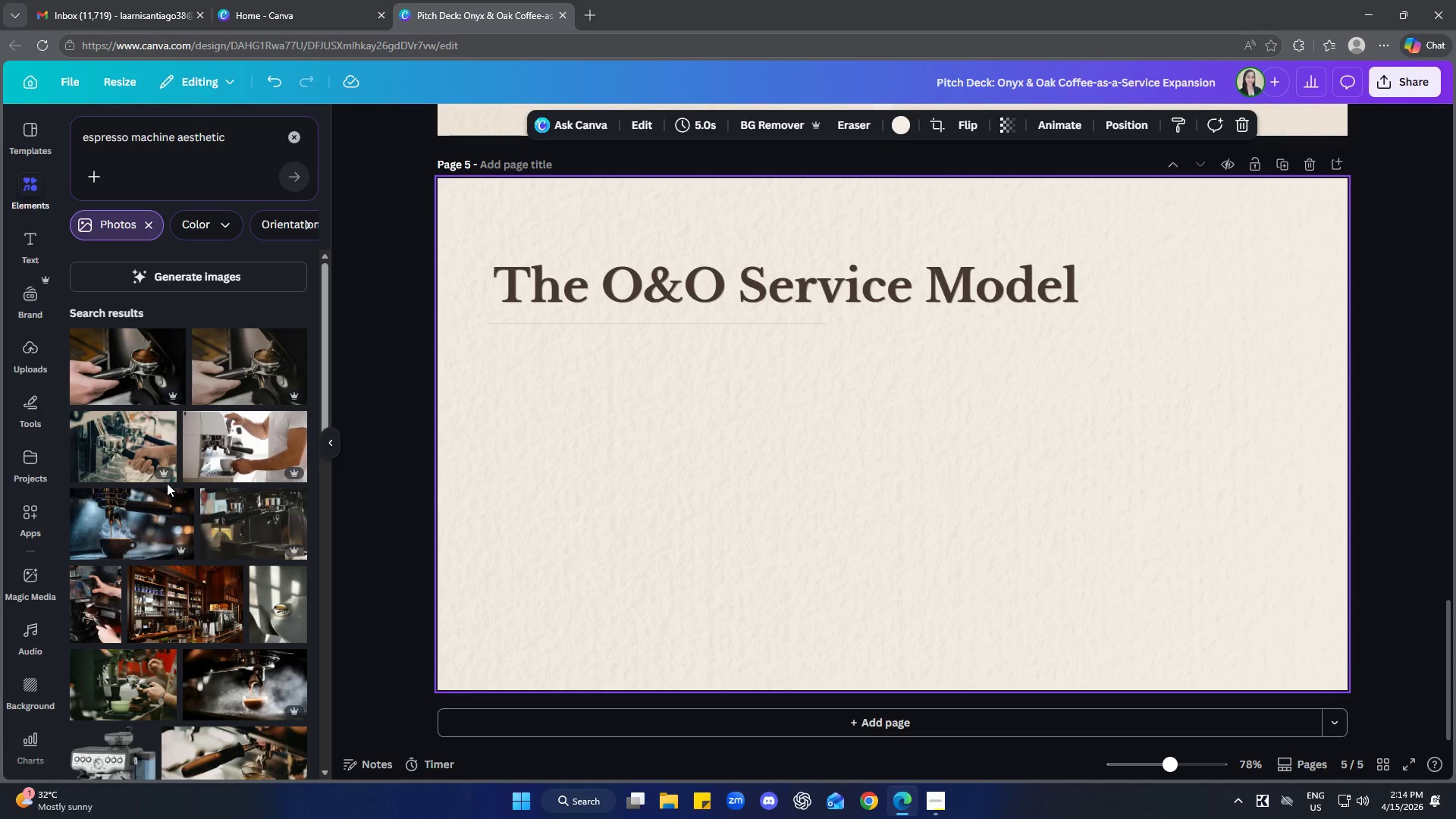 
mouse_move([165, 464])
 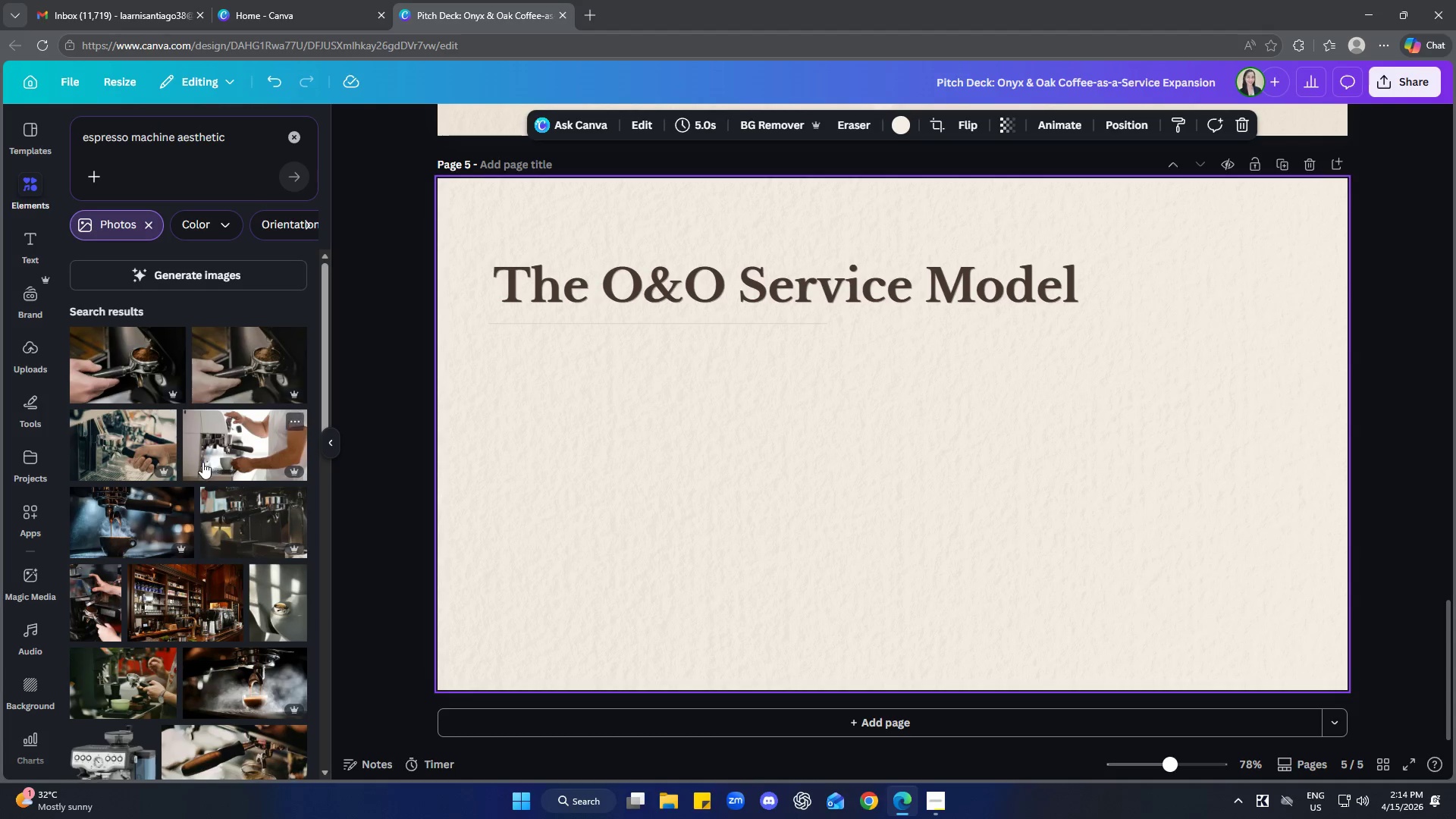 
scroll: coordinate [233, 477], scroll_direction: down, amount: 4.0
 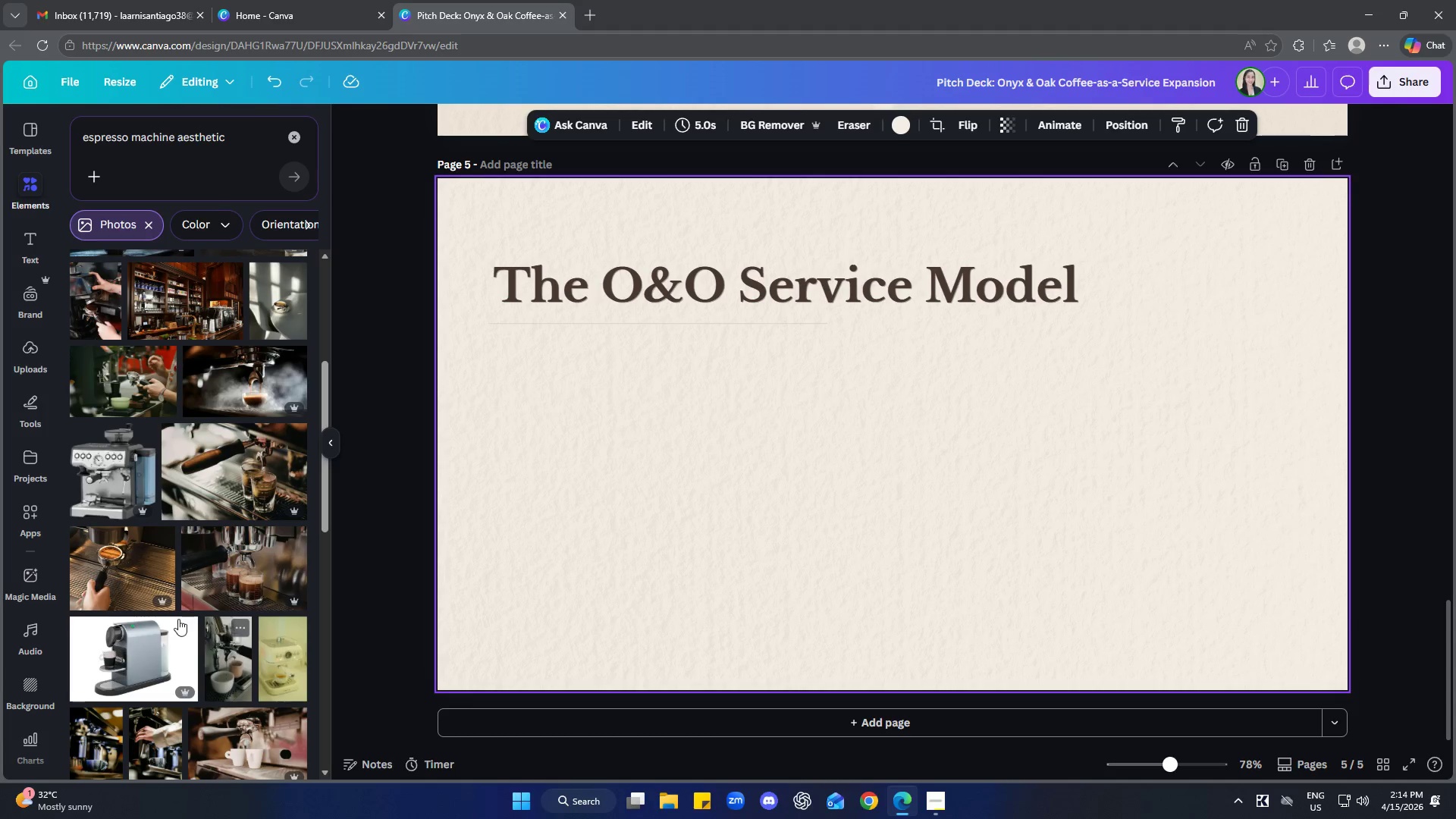 
left_click([130, 583])
 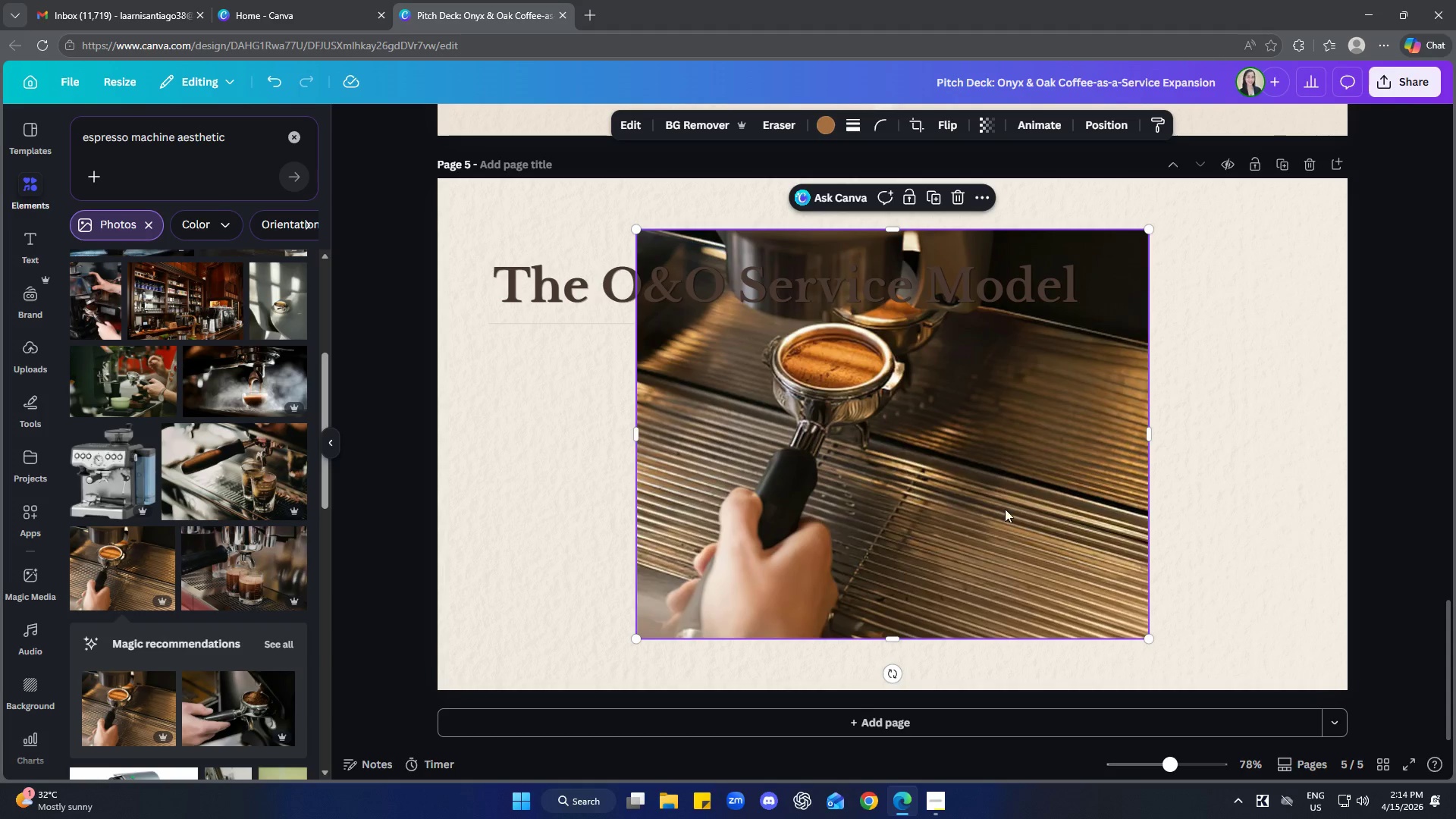 
left_click([1254, 449])
 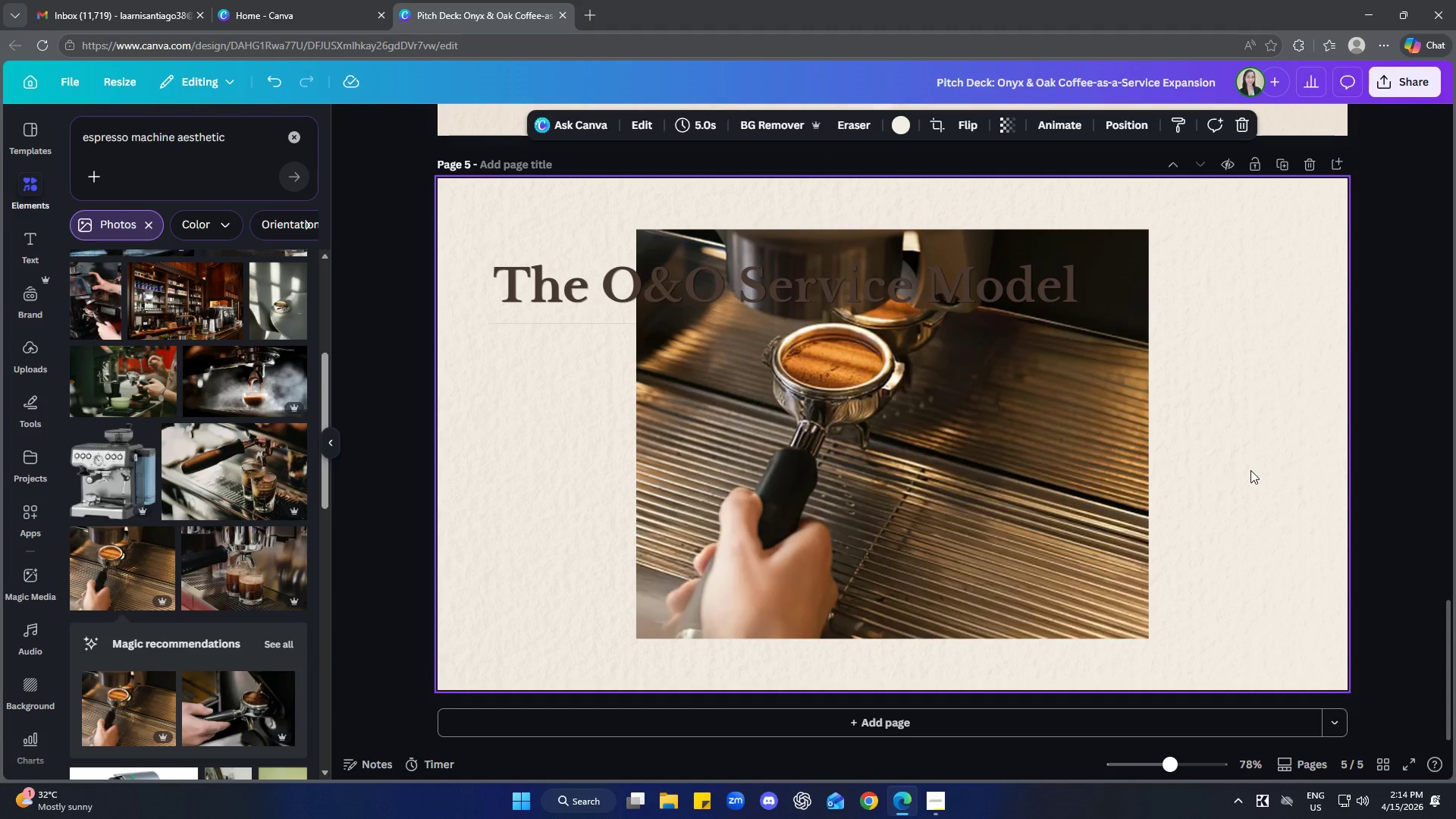 
left_click([1031, 449])
 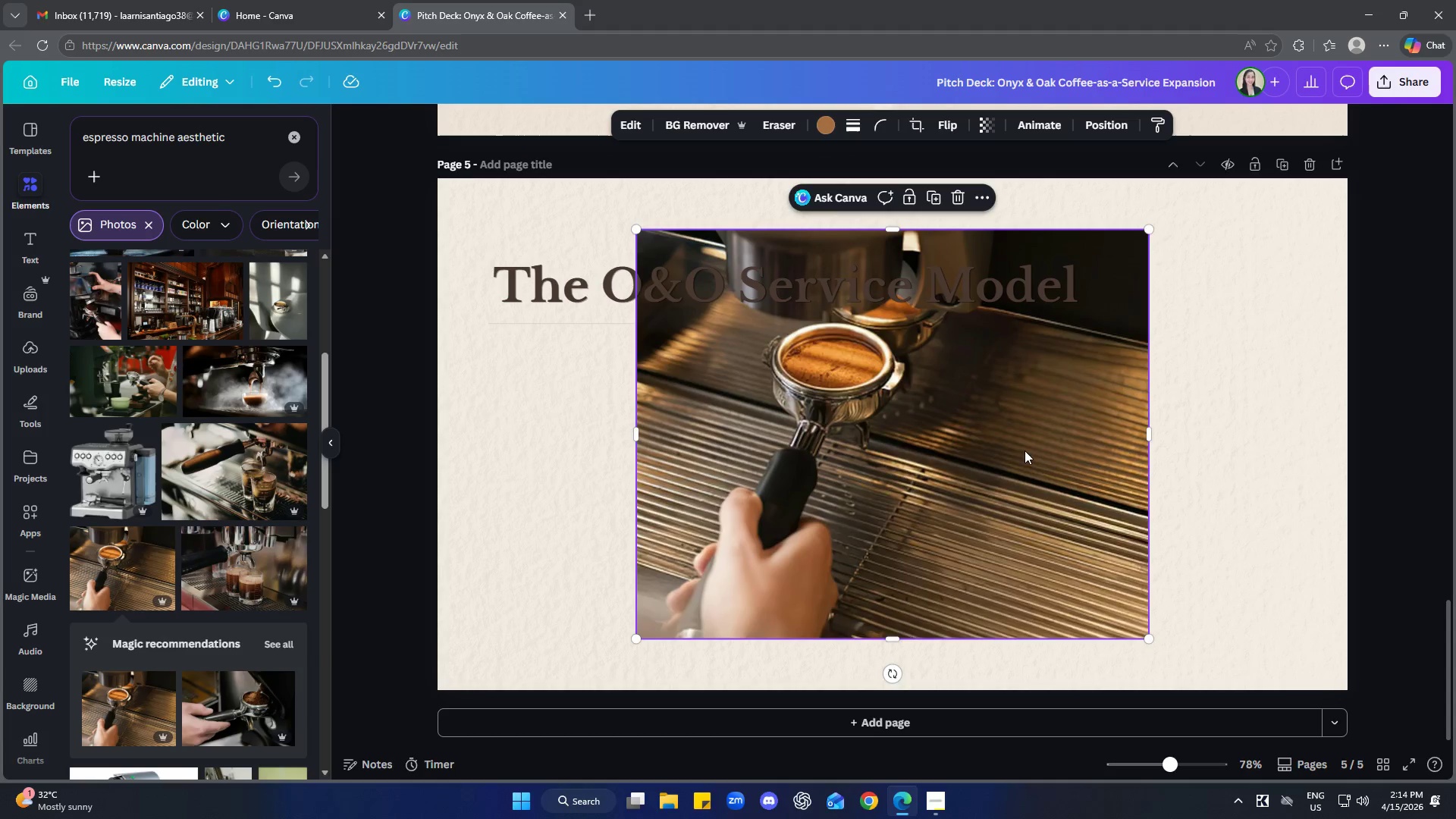 
left_click_drag(start_coordinate=[961, 436], to_coordinate=[1028, 431])
 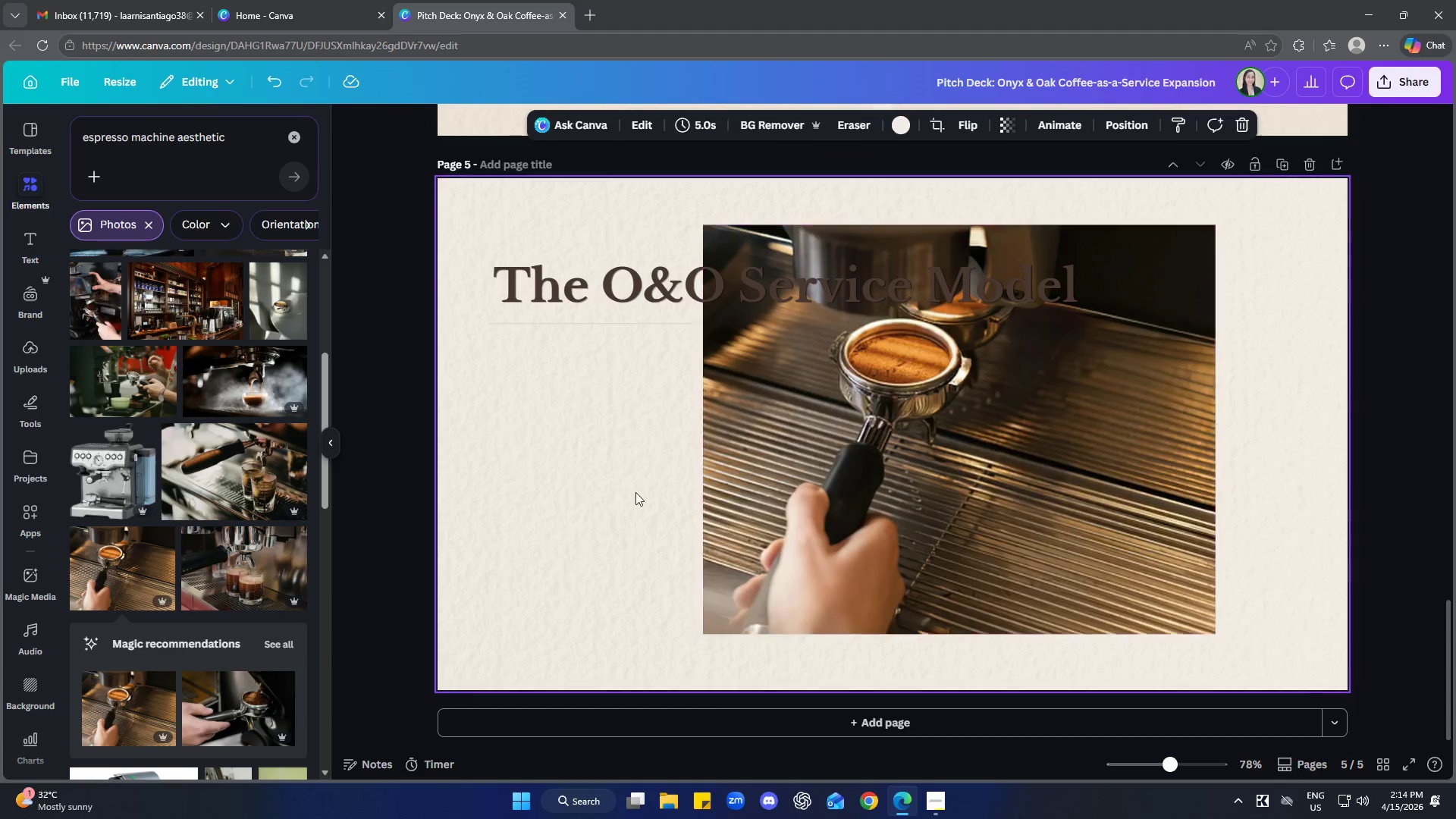 
double_click([962, 490])
 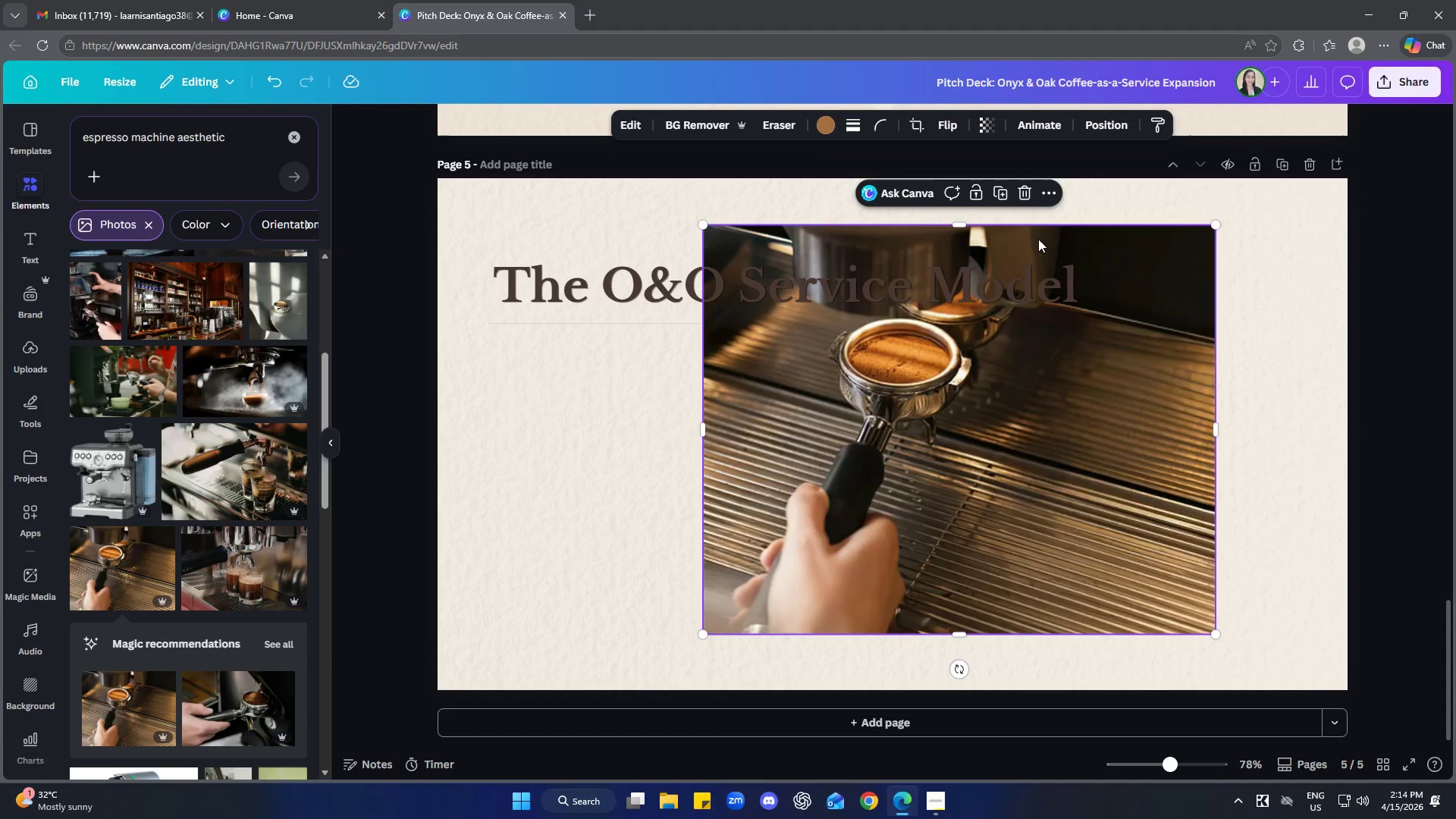 
left_click([1021, 193])
 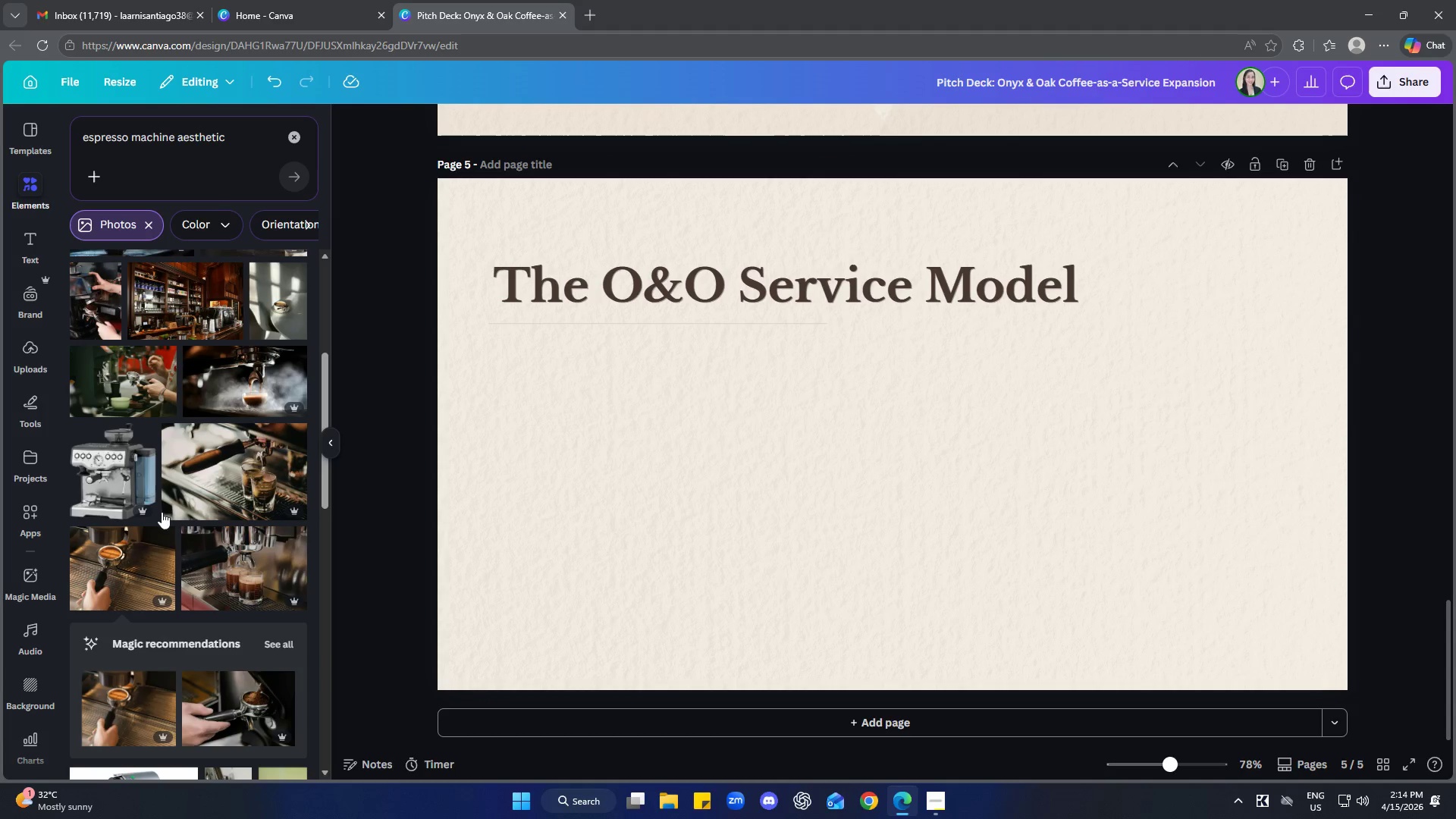 
scroll: coordinate [206, 540], scroll_direction: down, amount: 4.0
 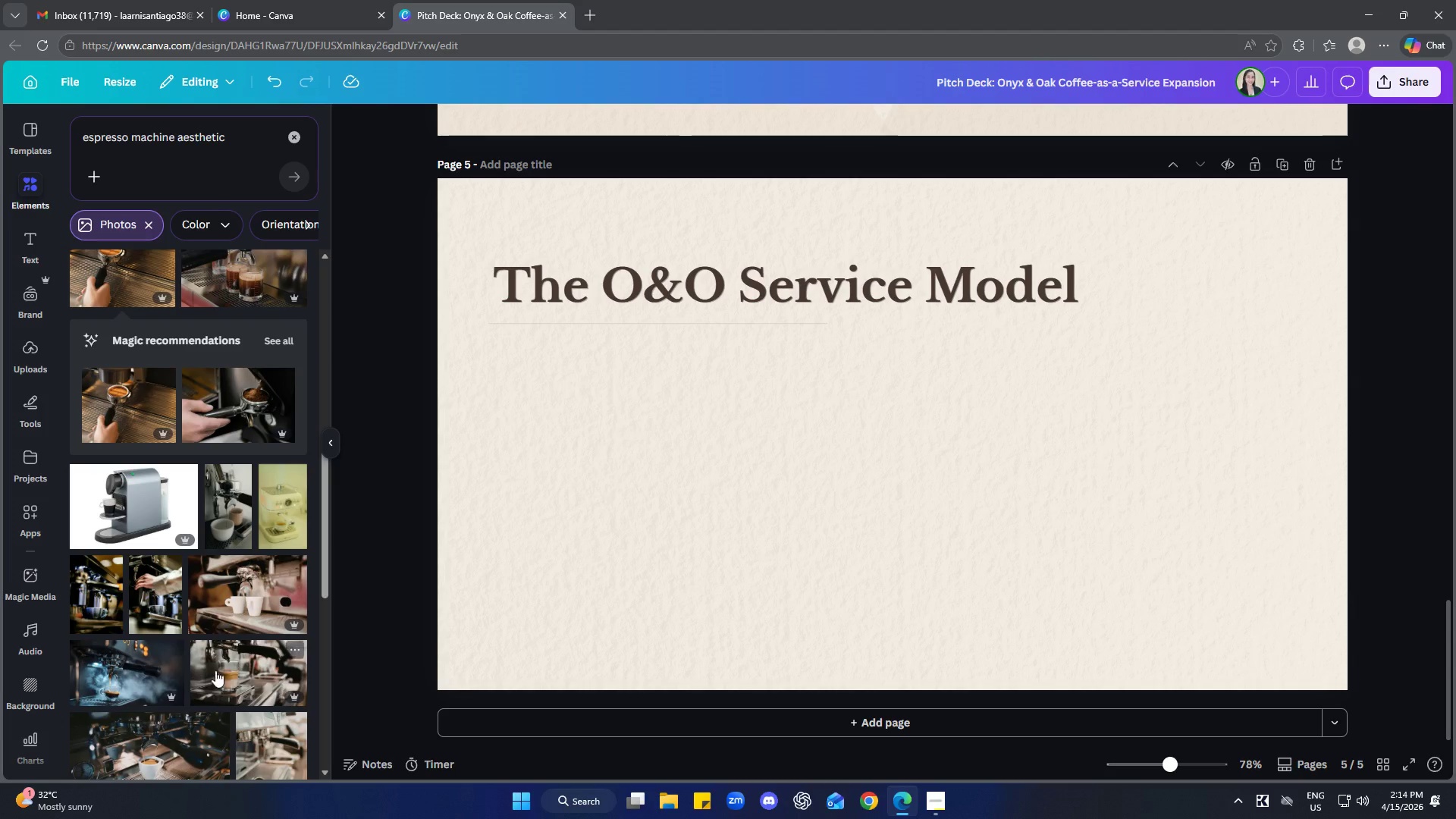 
left_click([105, 600])
 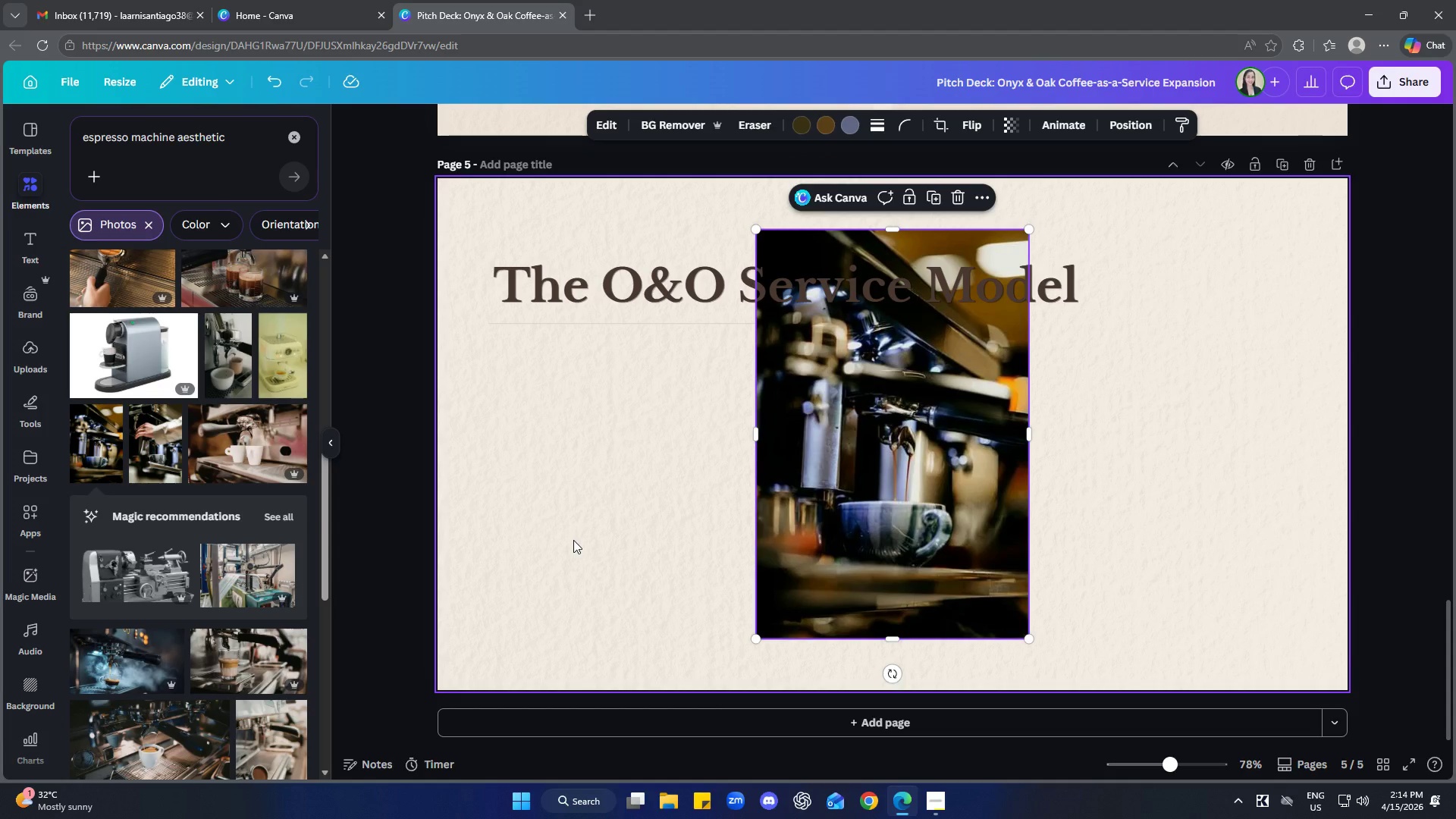 
scroll: coordinate [184, 529], scroll_direction: down, amount: 6.0
 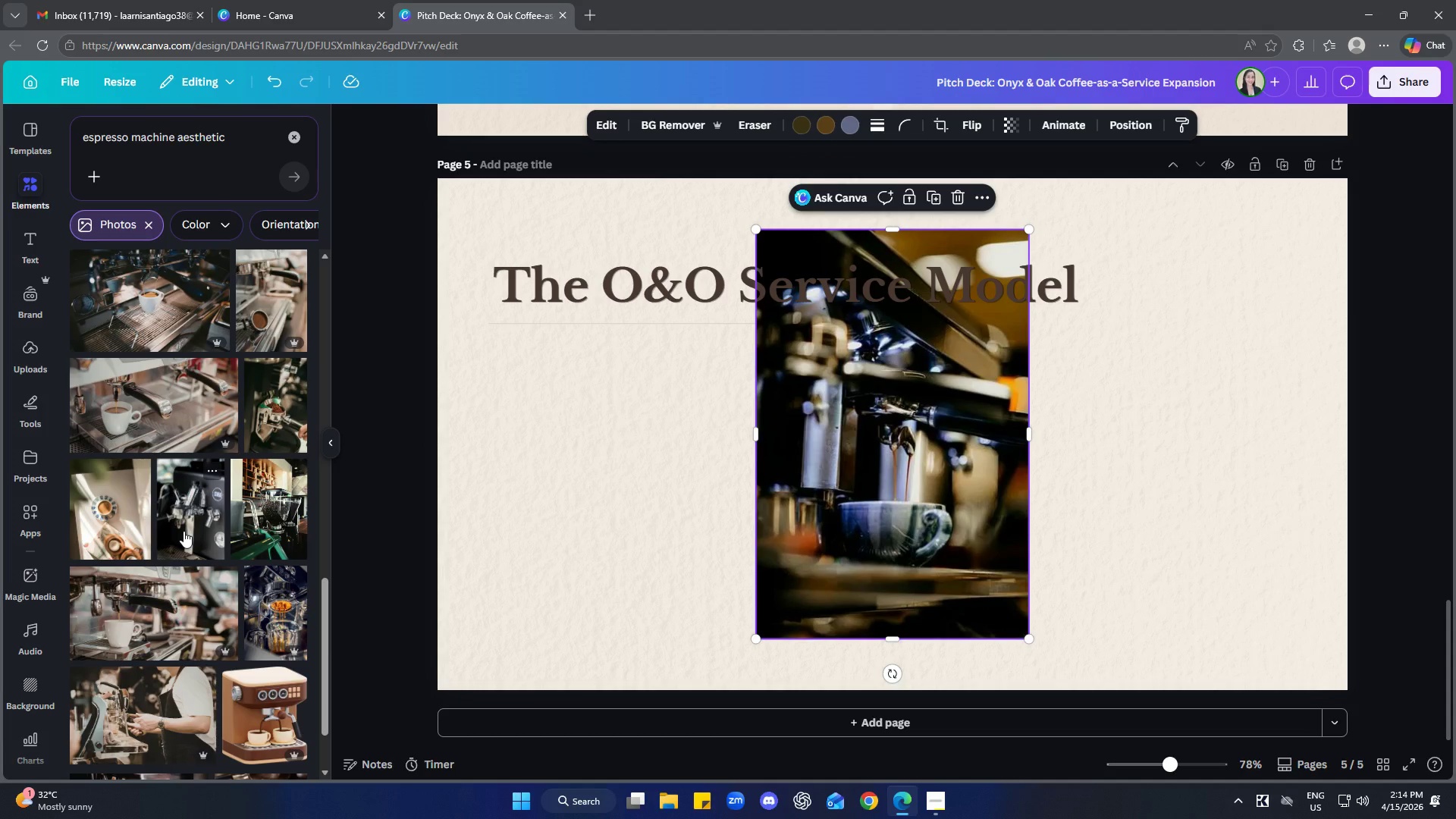 
scroll: coordinate [243, 562], scroll_direction: down, amount: 1.0
 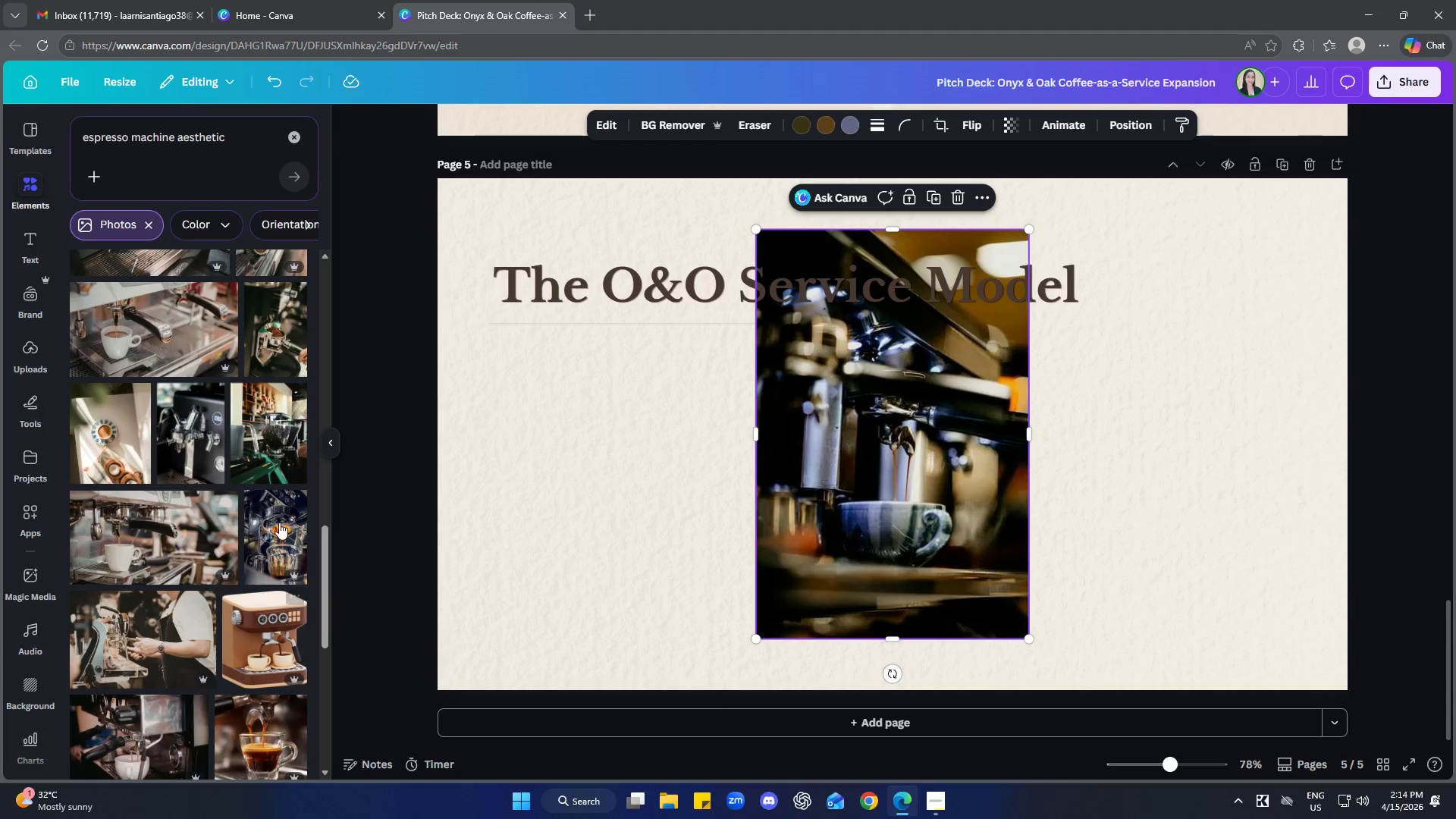 
left_click([280, 522])
 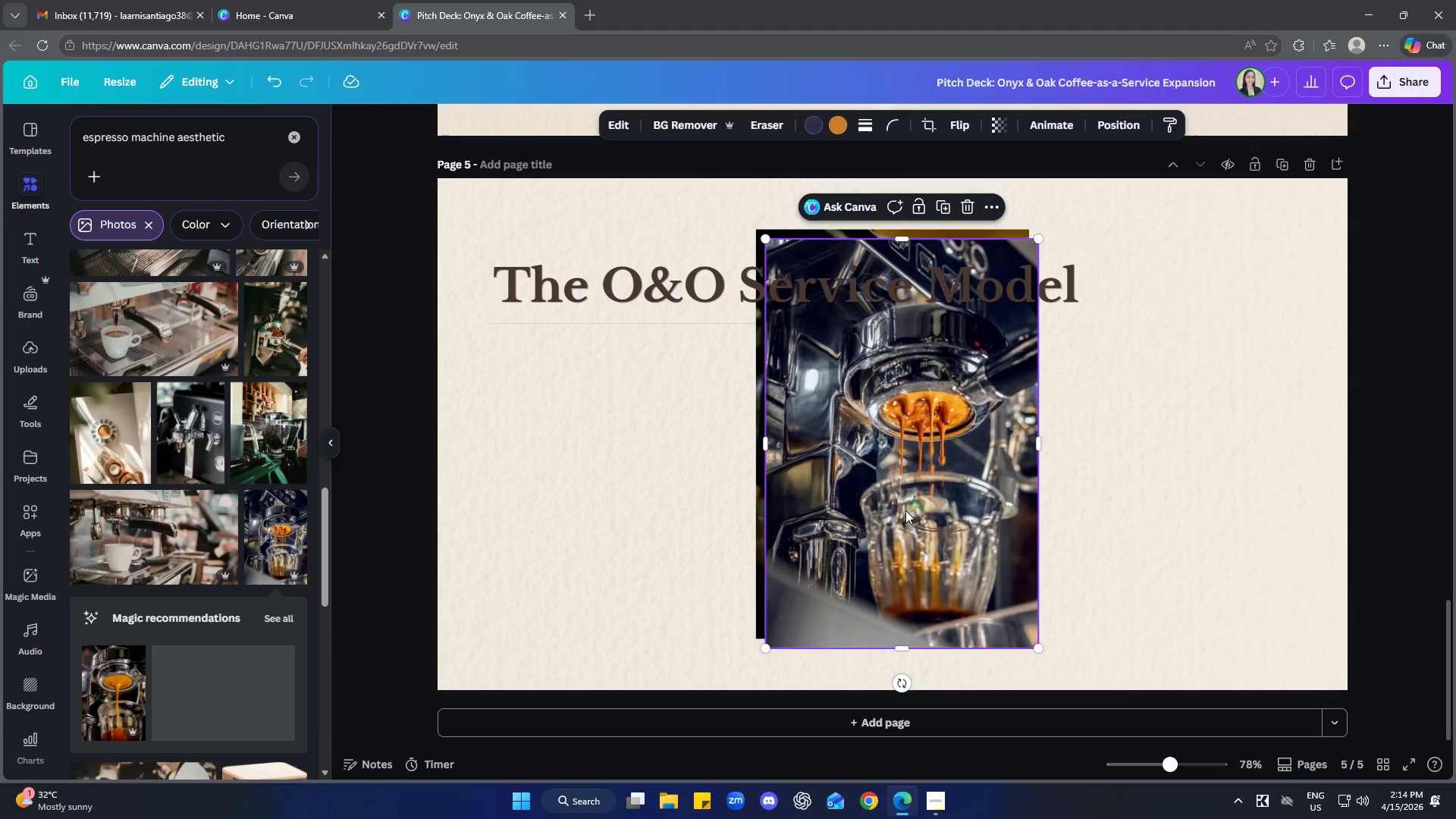 
left_click_drag(start_coordinate=[952, 460], to_coordinate=[1181, 440])
 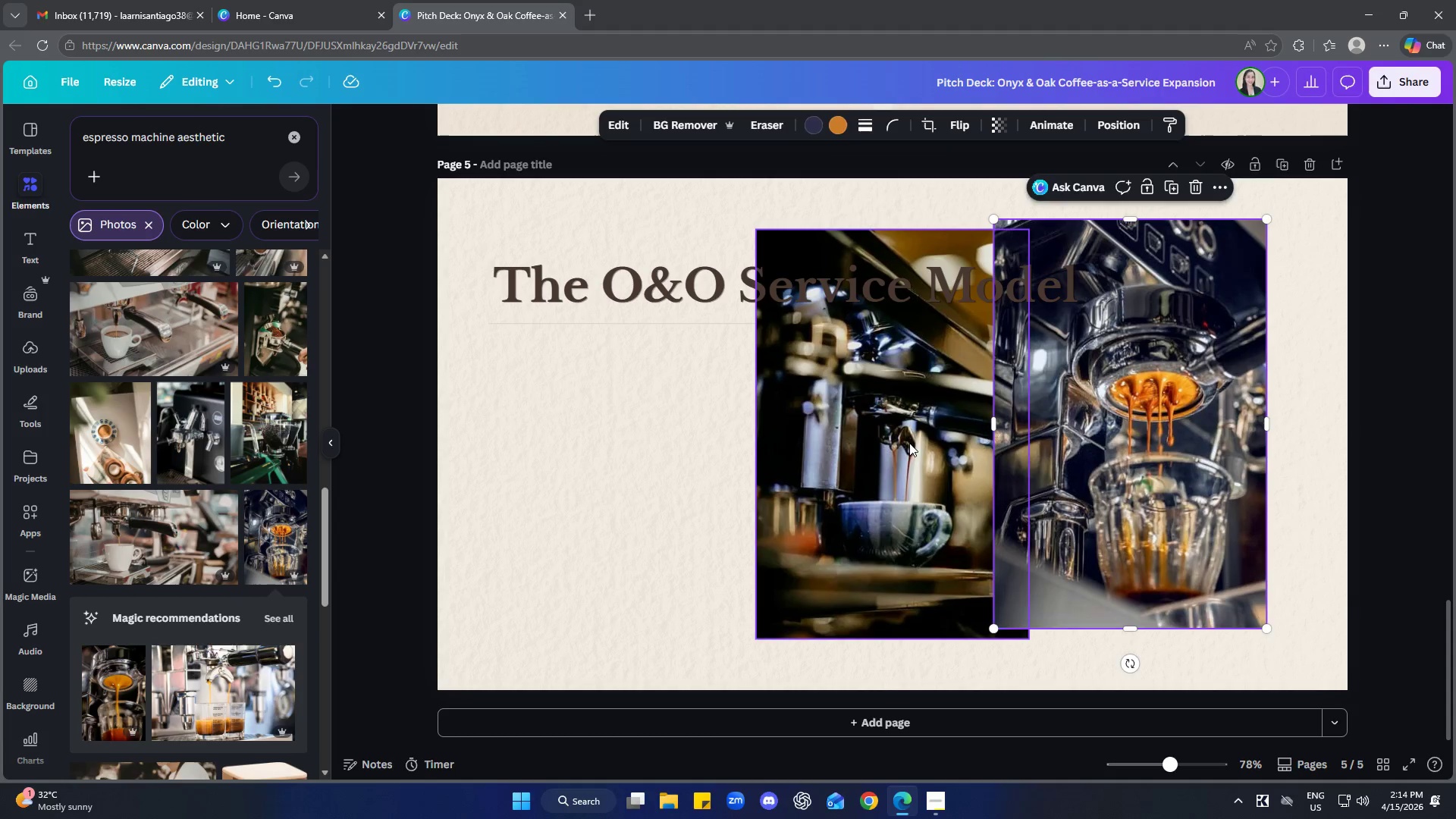 
left_click([898, 441])
 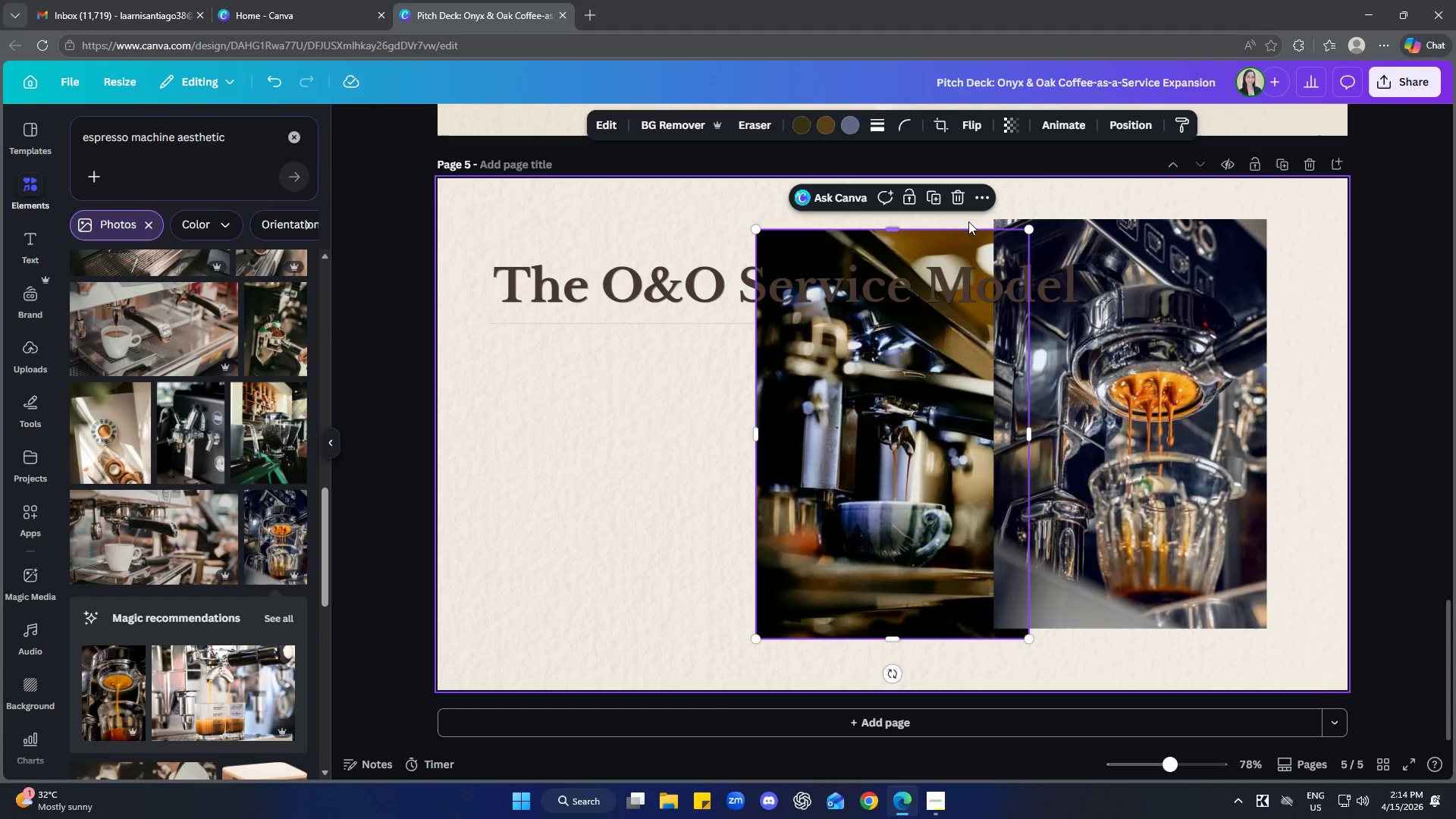 
left_click([956, 199])
 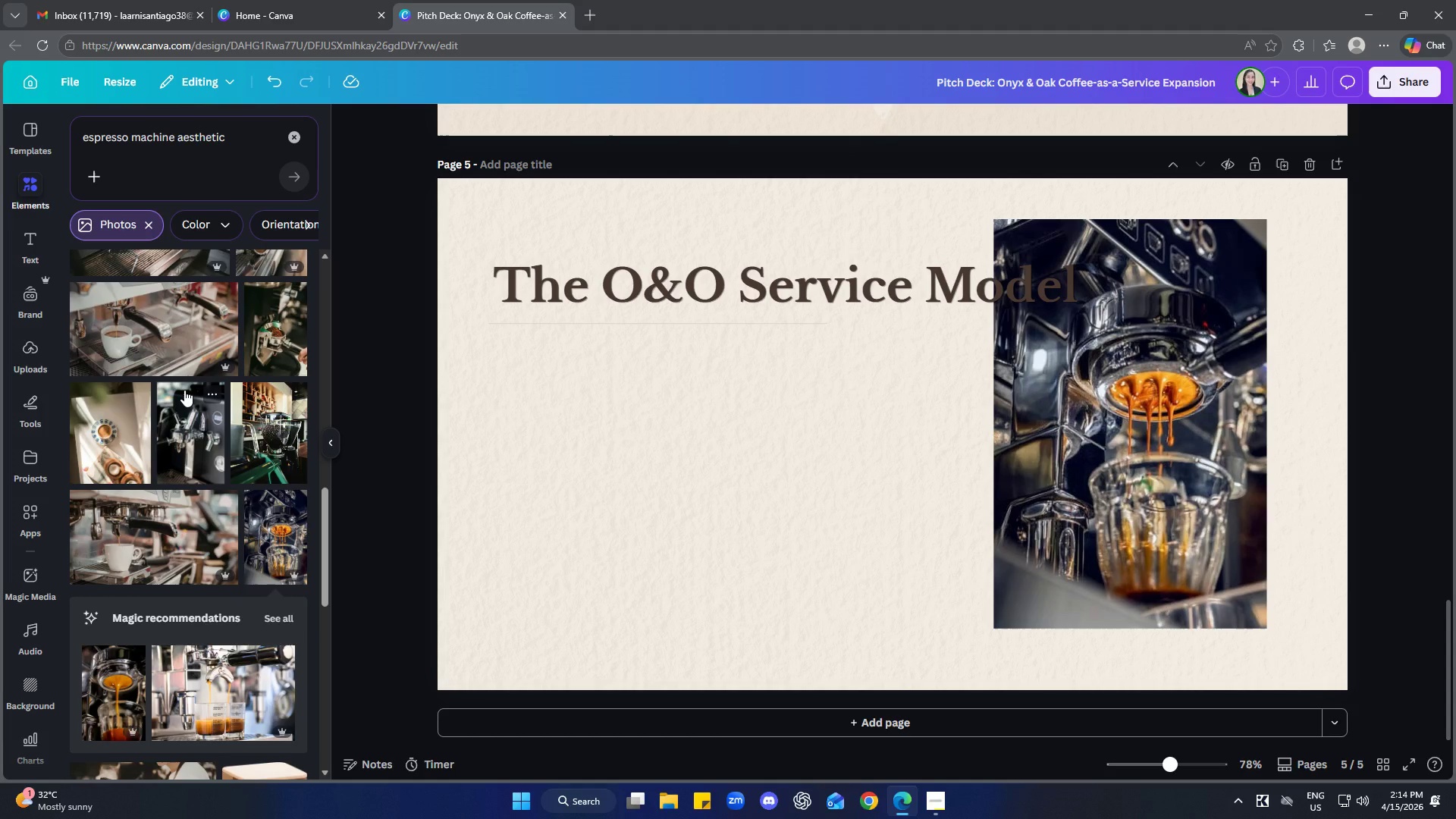 
scroll: coordinate [240, 457], scroll_direction: down, amount: 10.0
 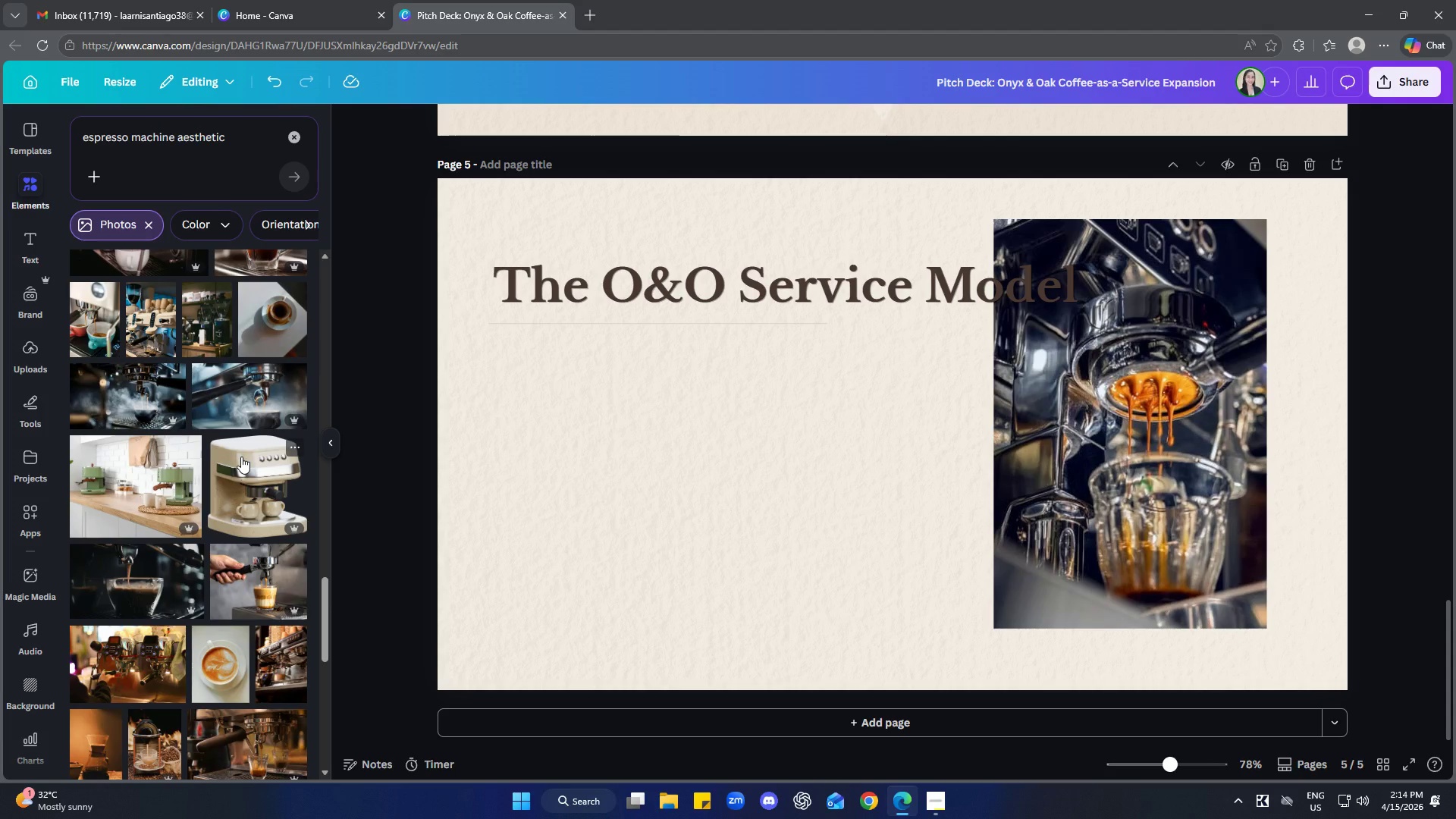 
scroll: coordinate [241, 457], scroll_direction: down, amount: 1.0
 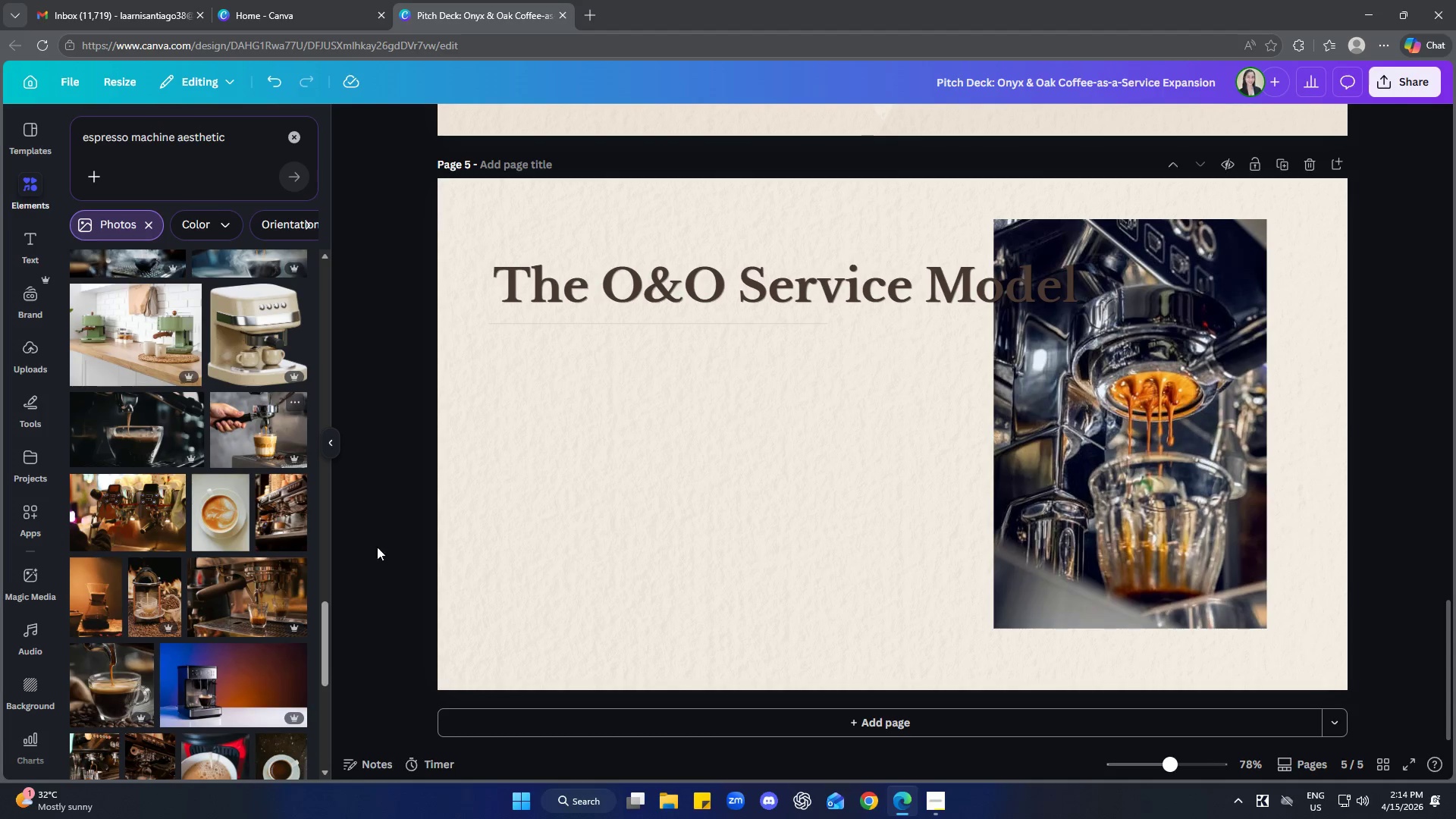 
left_click([940, 811])